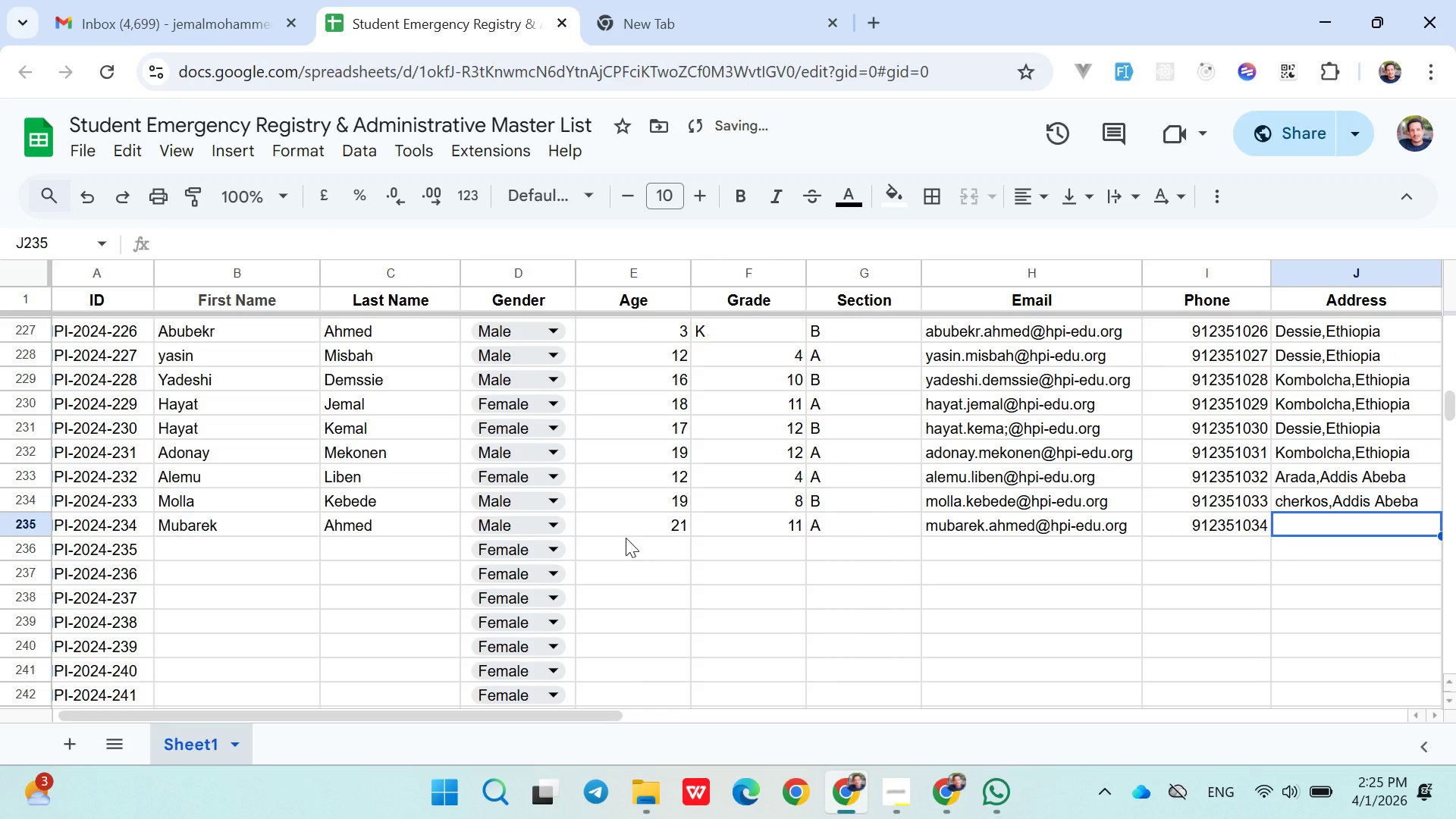 
type(Ar)
 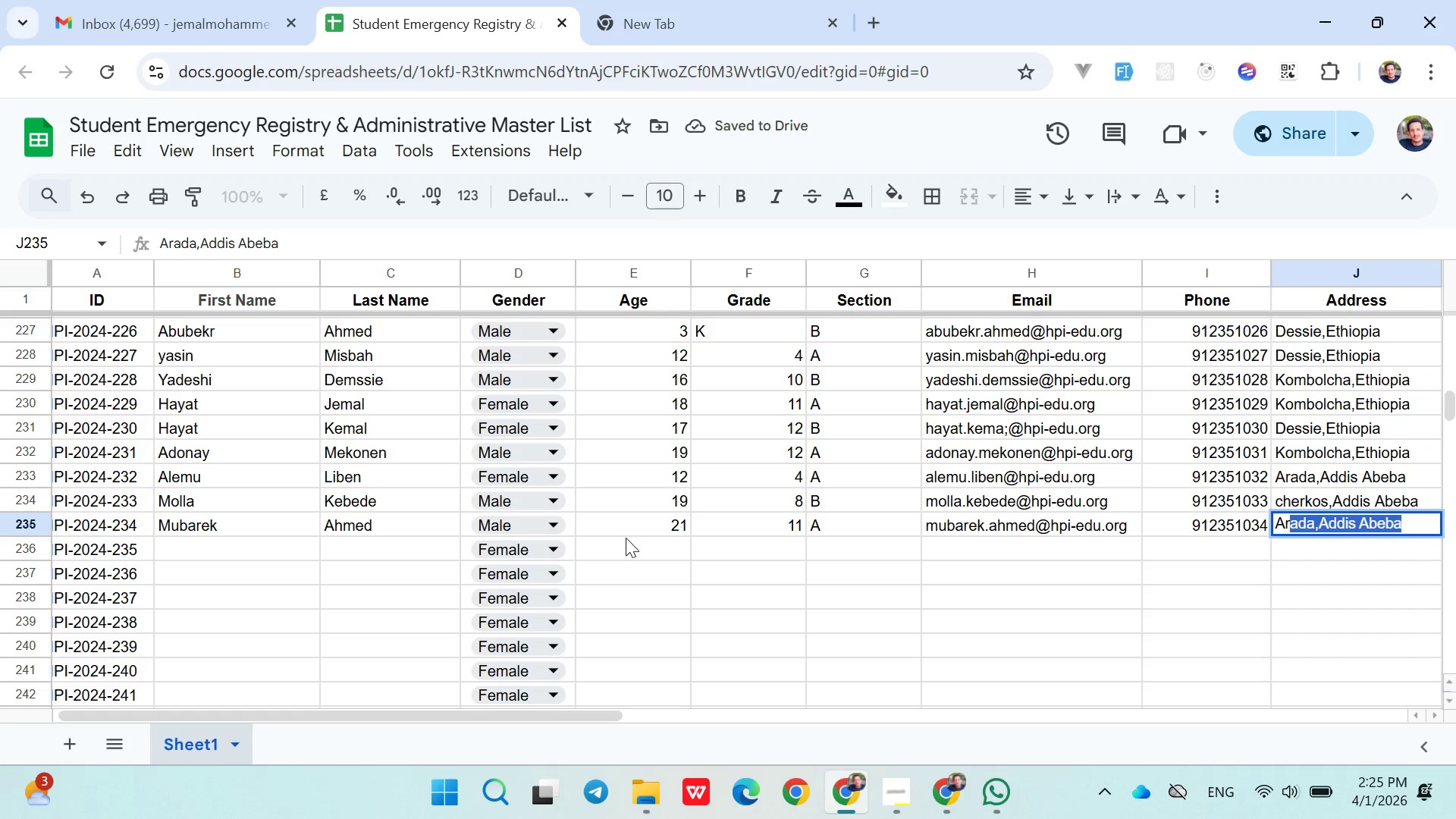 
key(ArrowRight)
 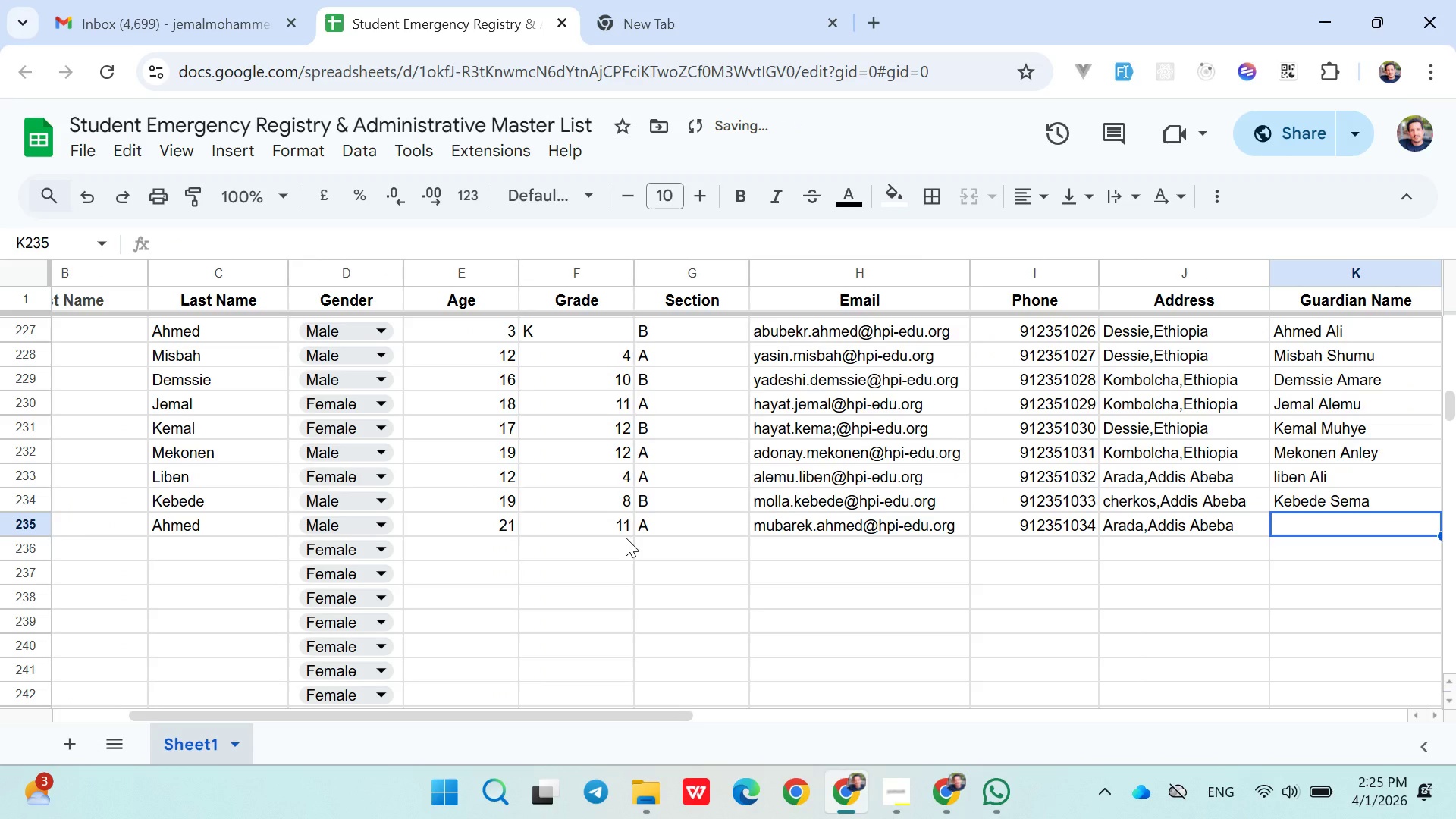 
type(Ahmed Dija)
 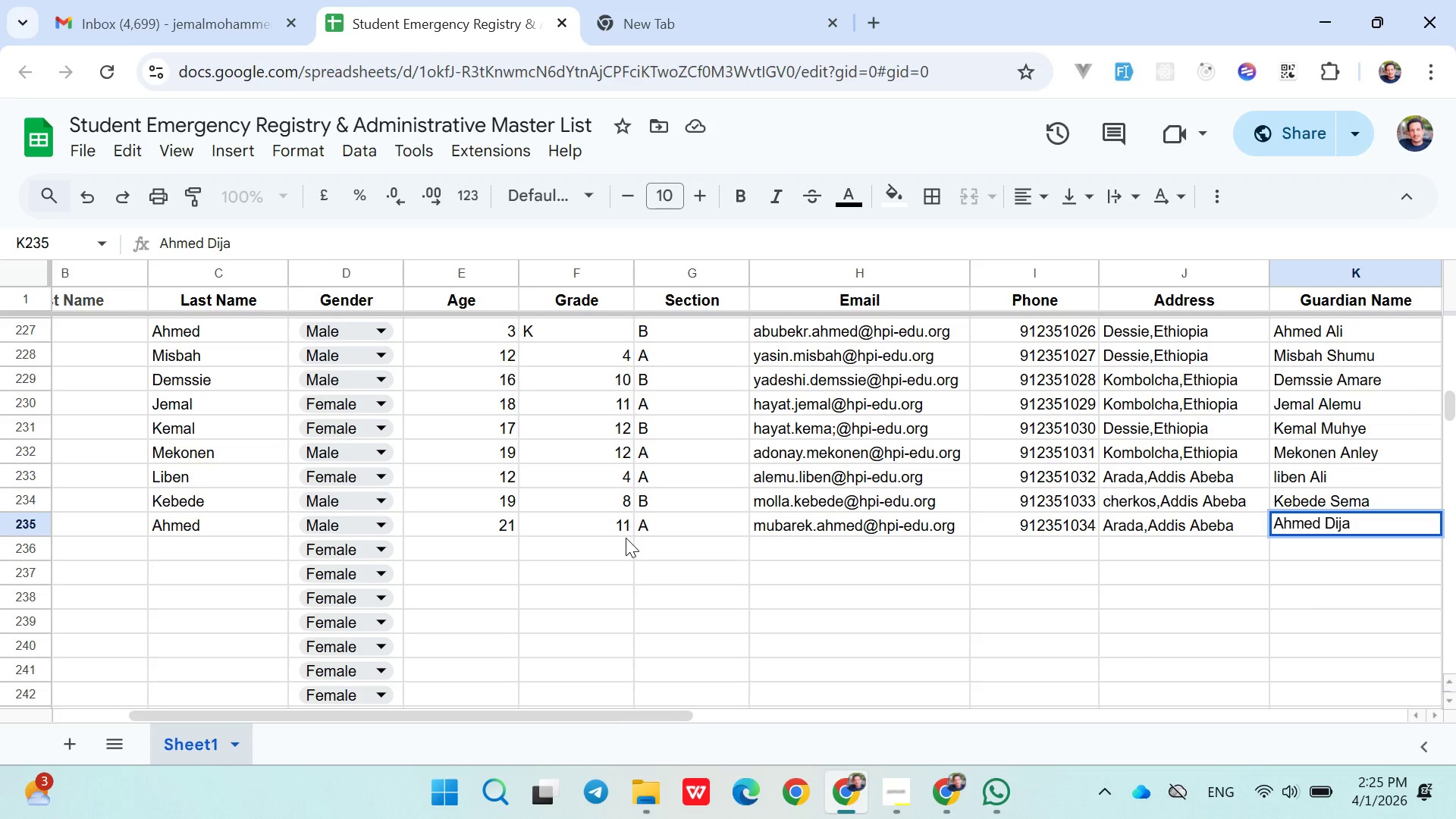 
key(ArrowRight)
 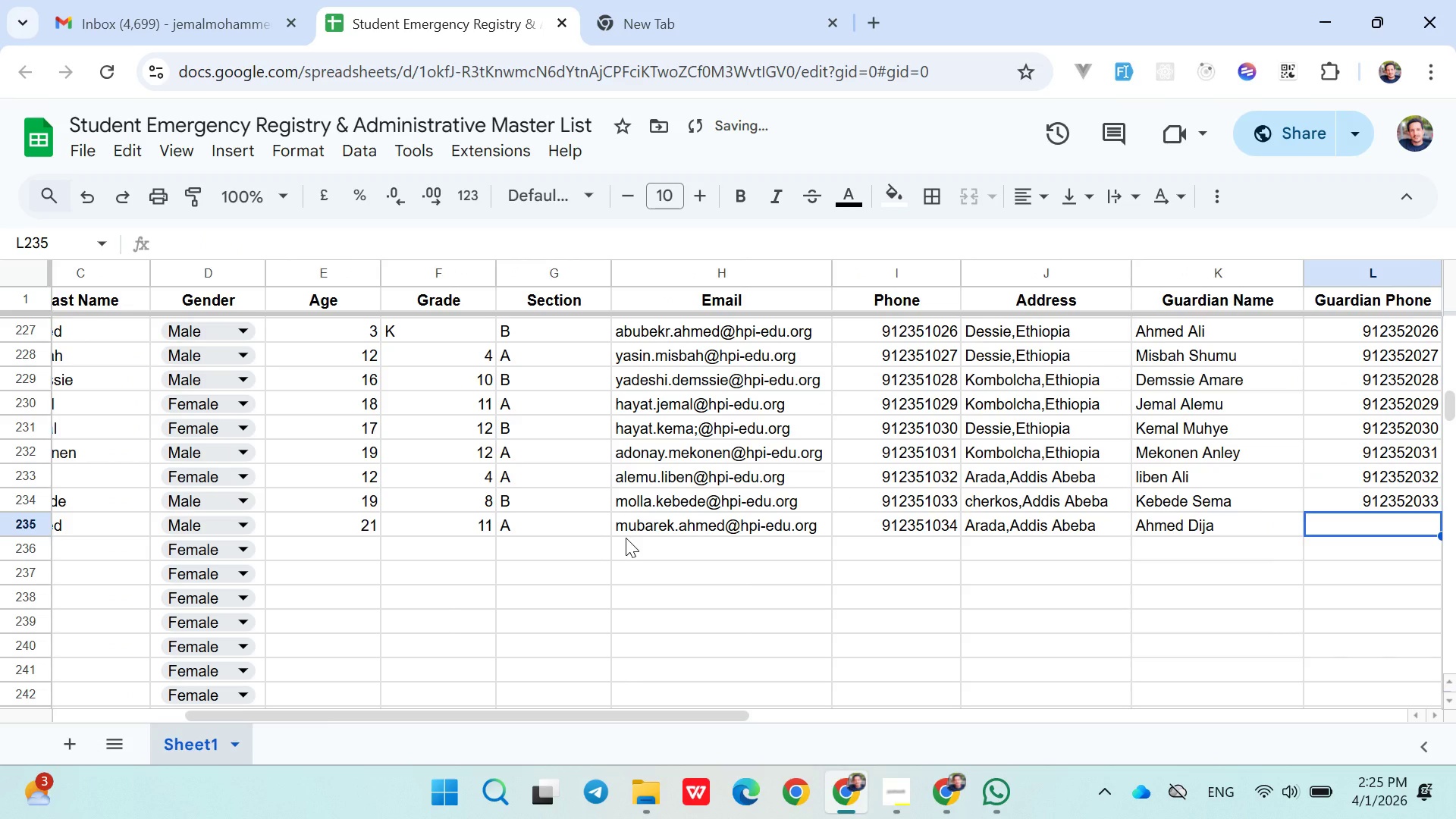 
type(091235)
 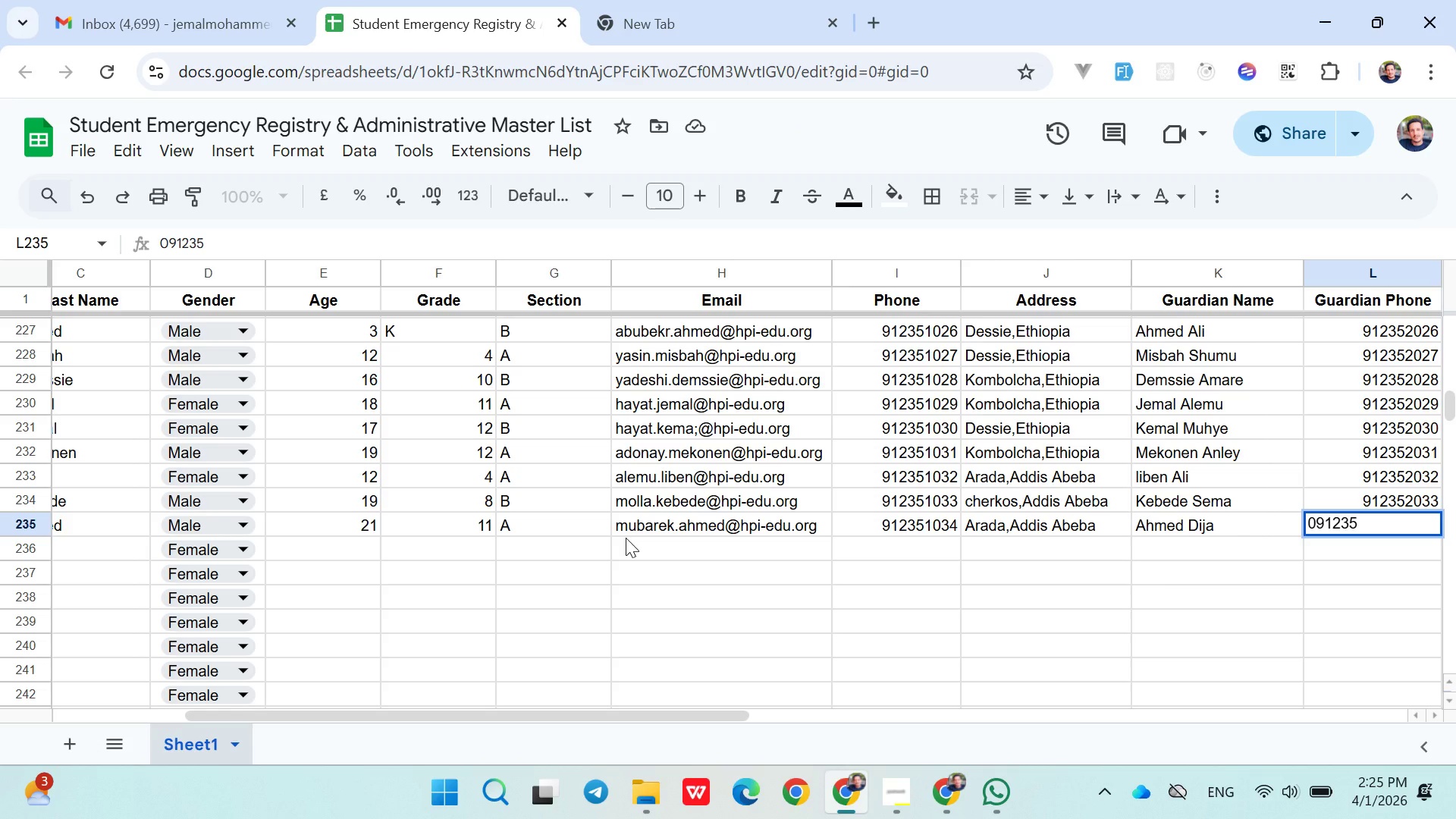 
wait(5.25)
 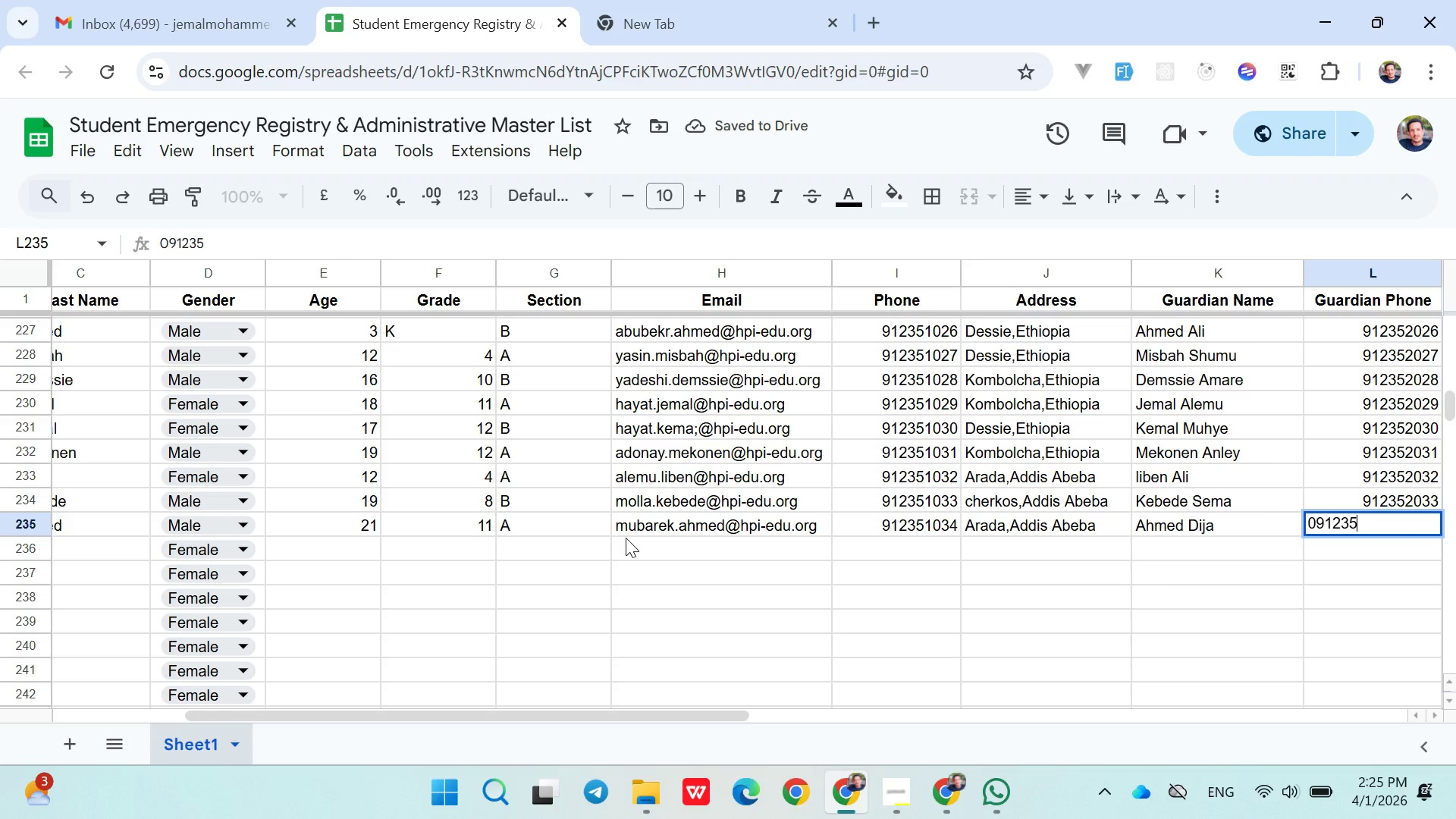 
type(2034)
 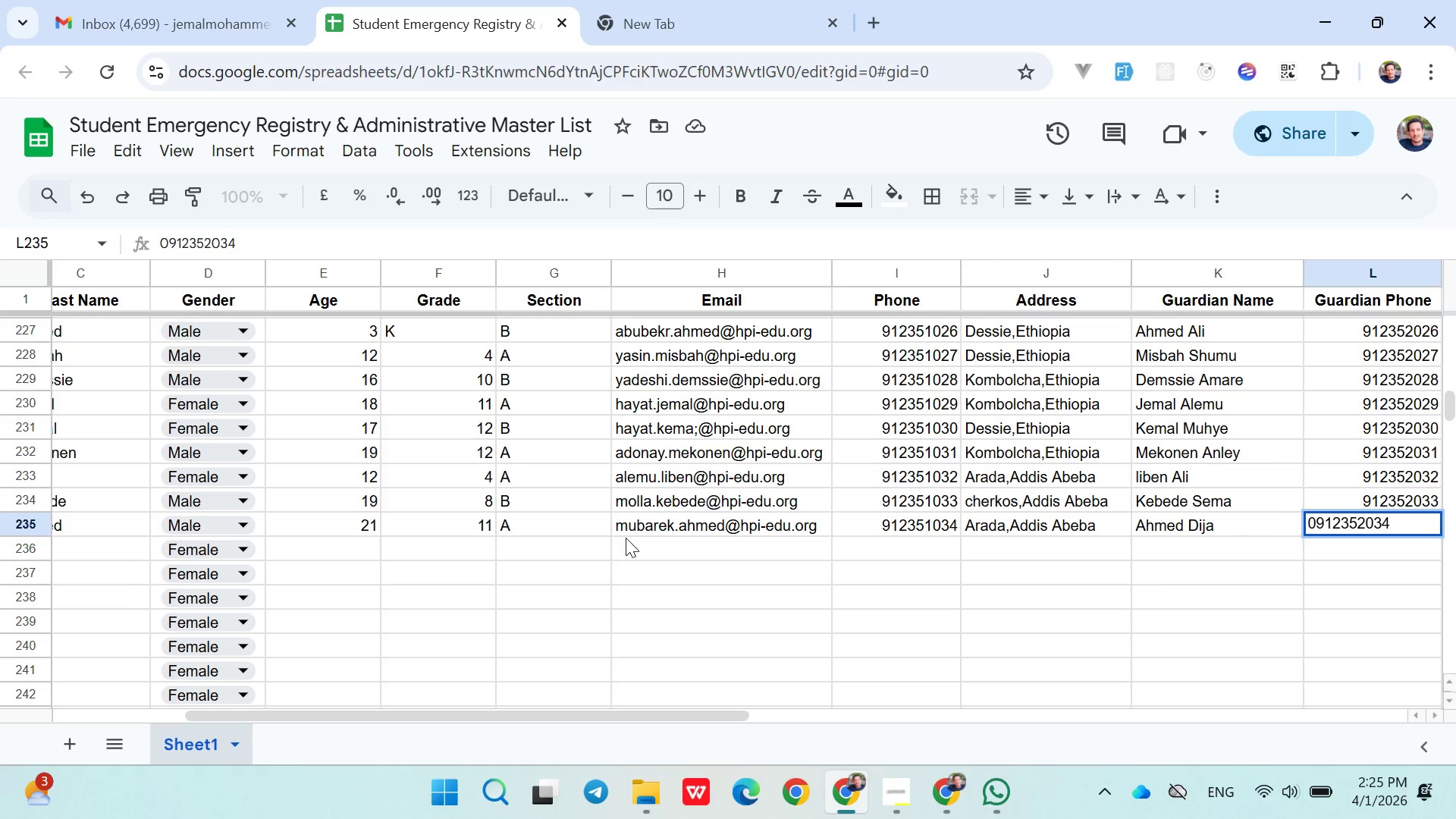 
key(ArrowDown)
 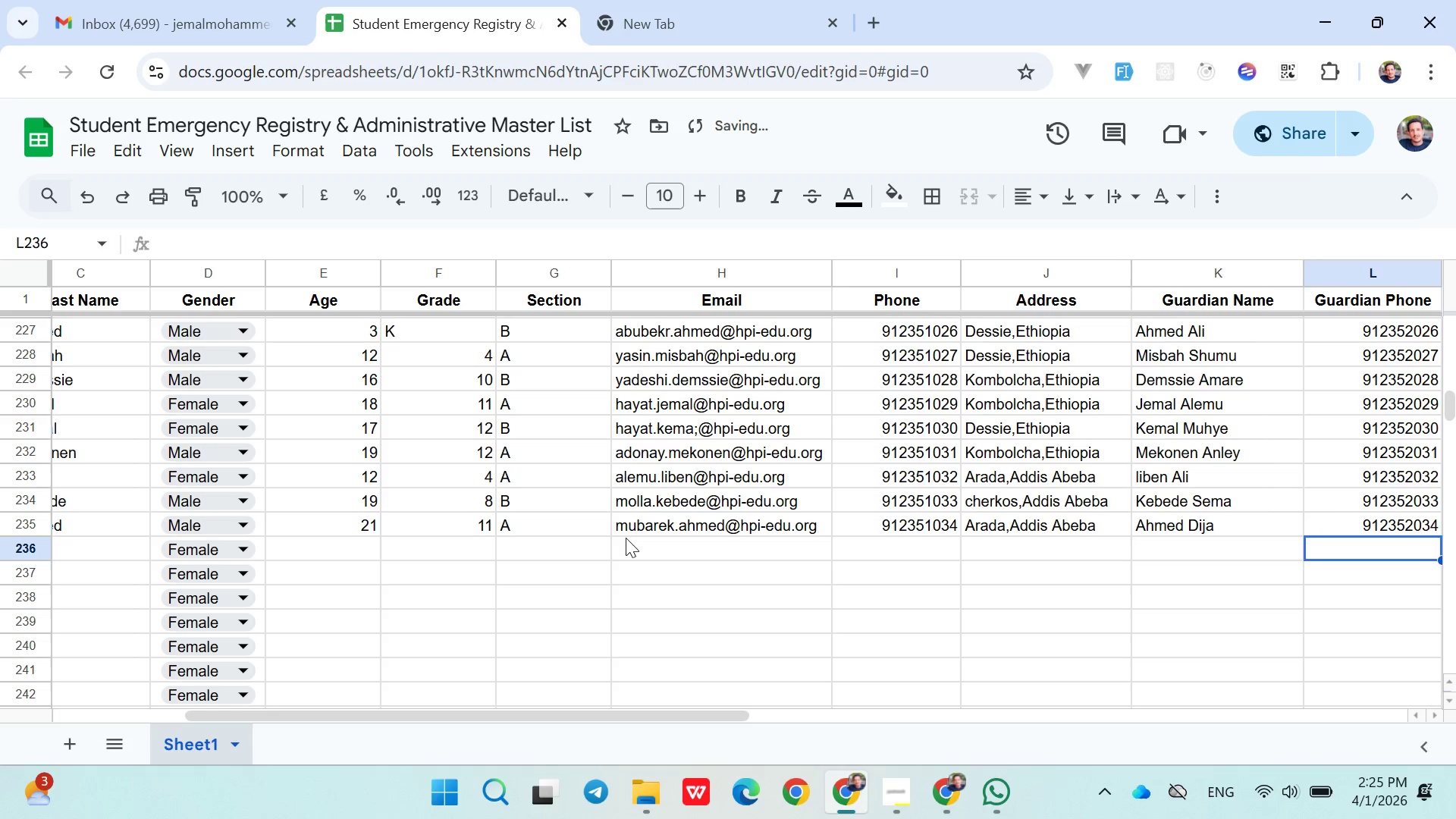 
hold_key(key=ArrowLeft, duration=0.98)
 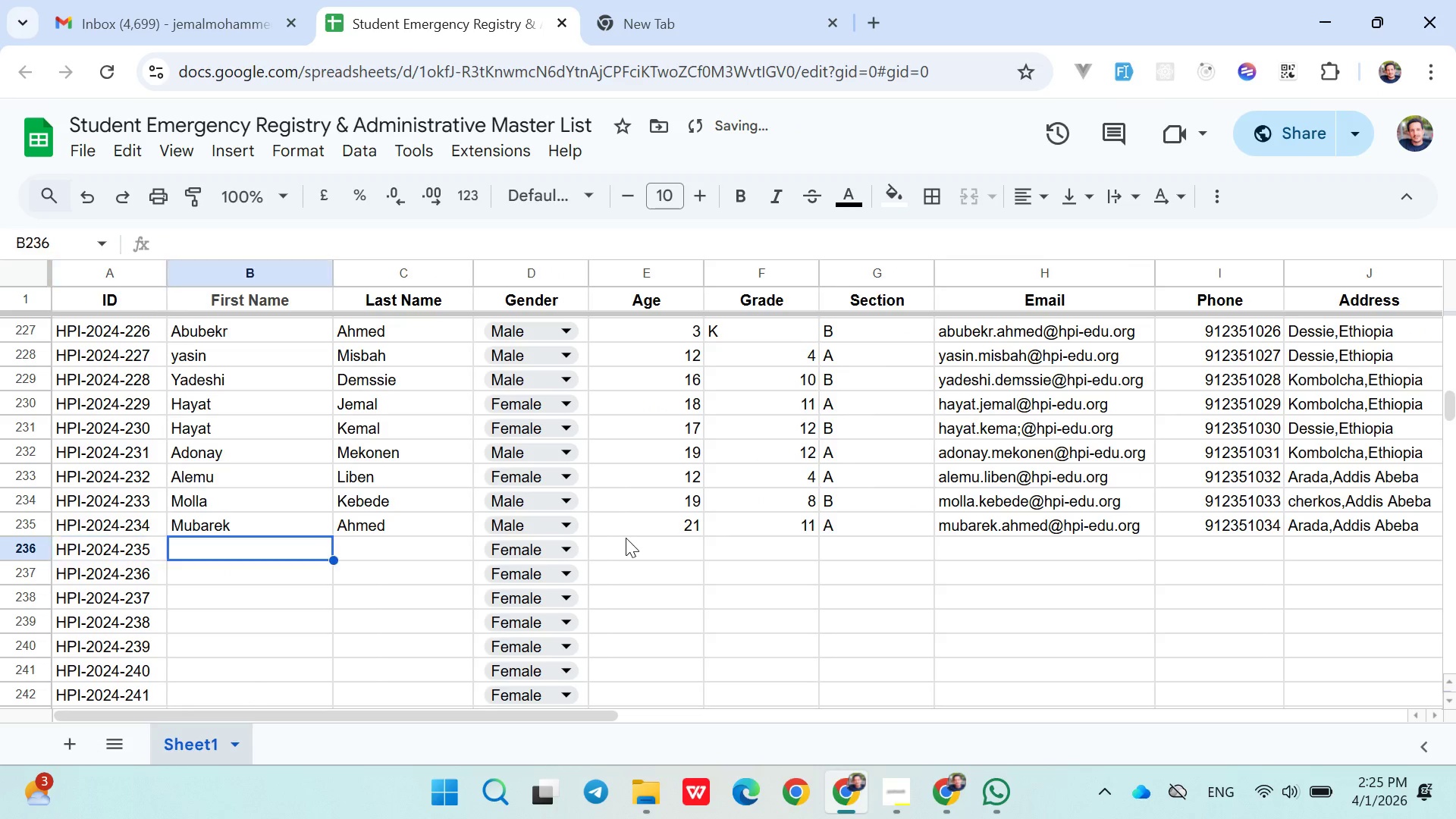 
key(ArrowRight)
 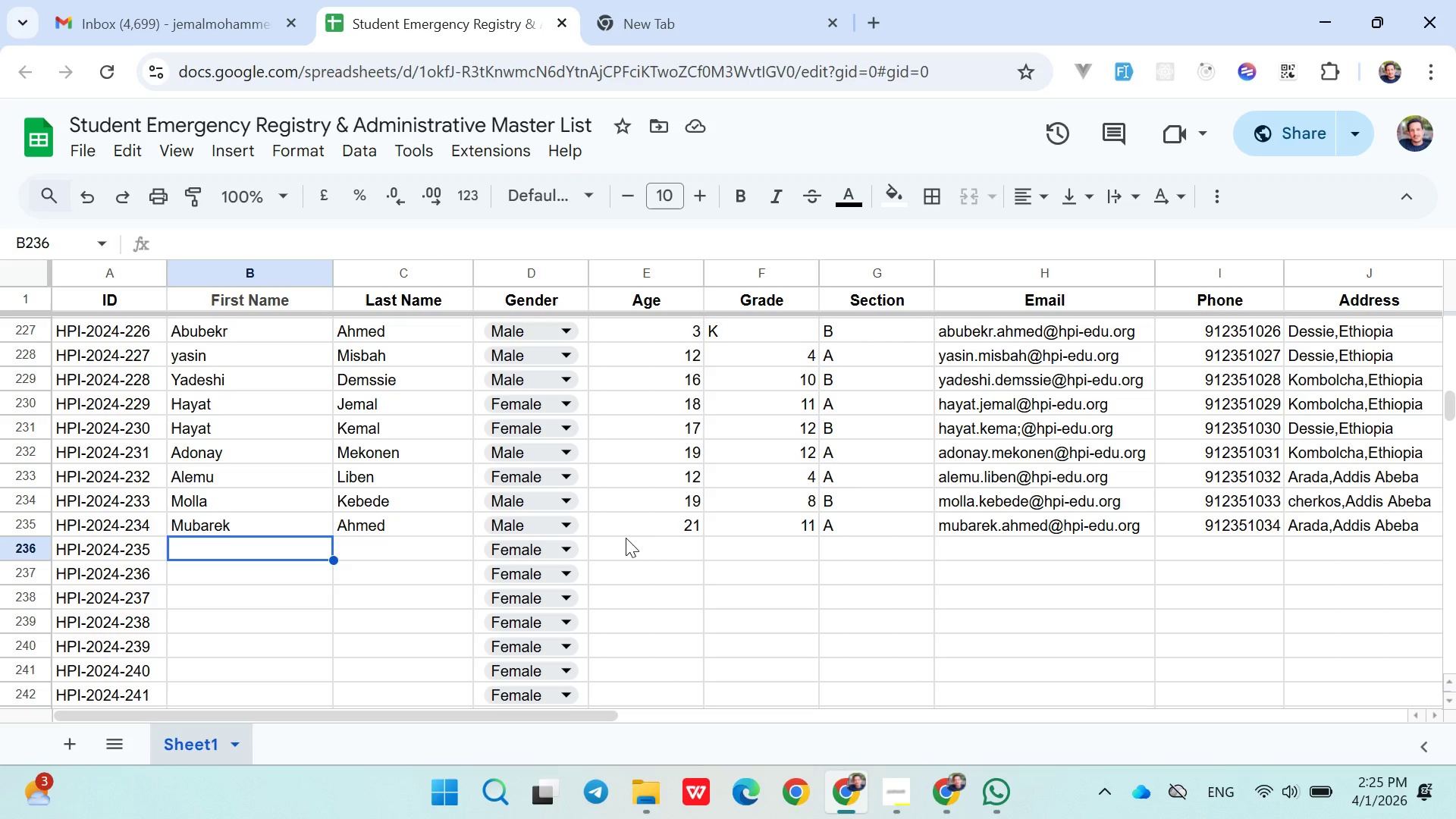 
wait(7.97)
 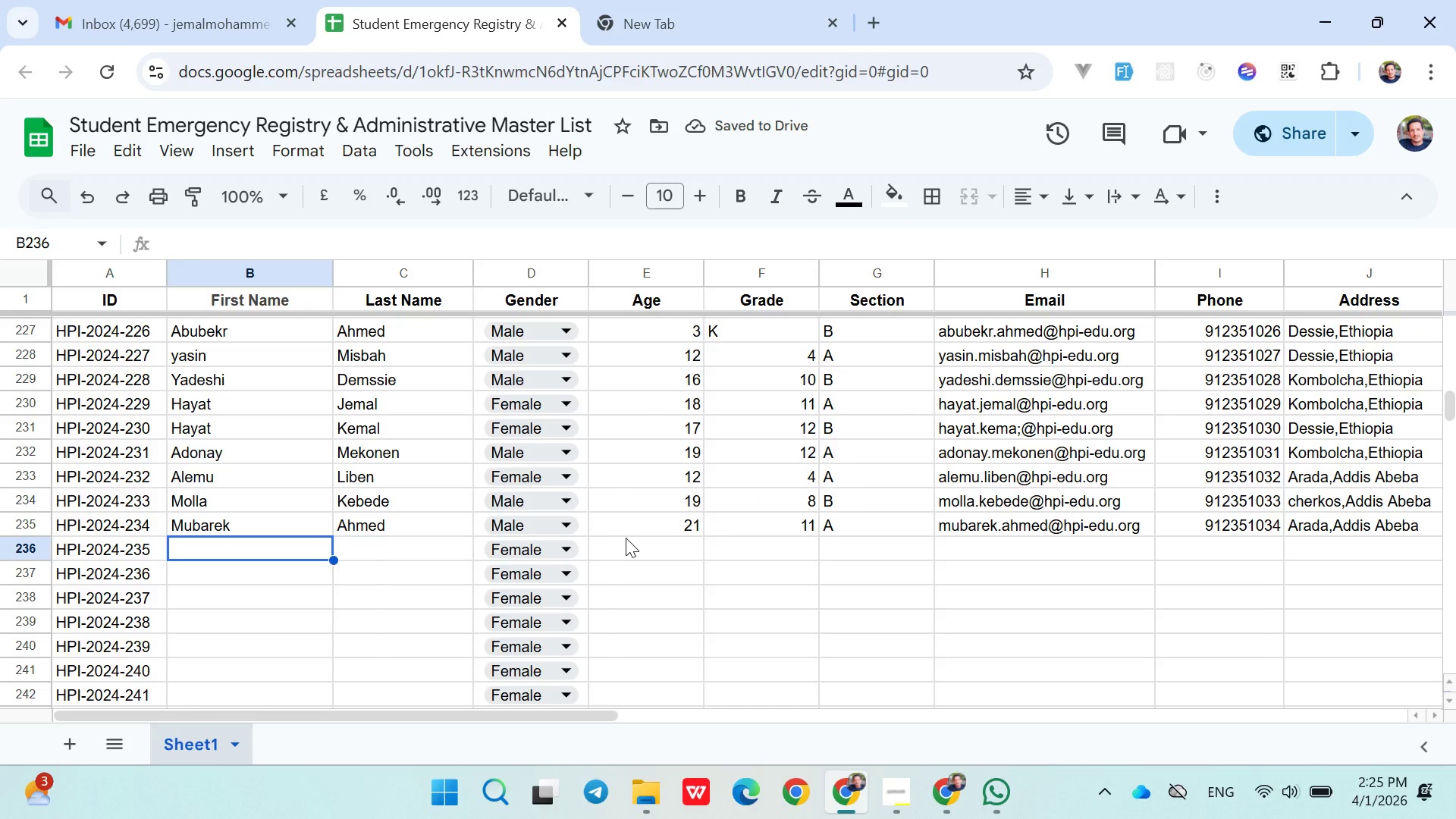 
type(Ked)
 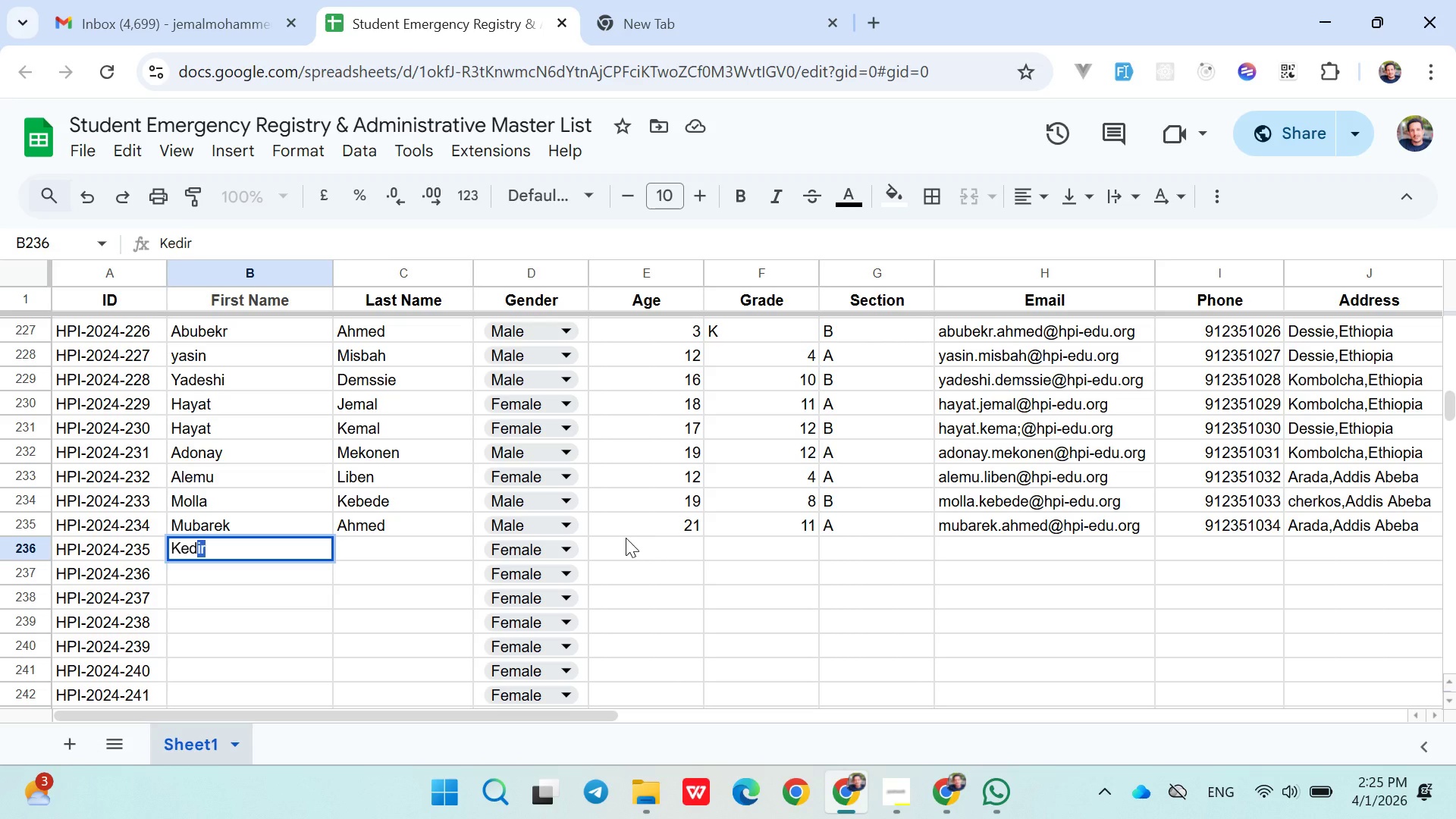 
key(ArrowRight)
 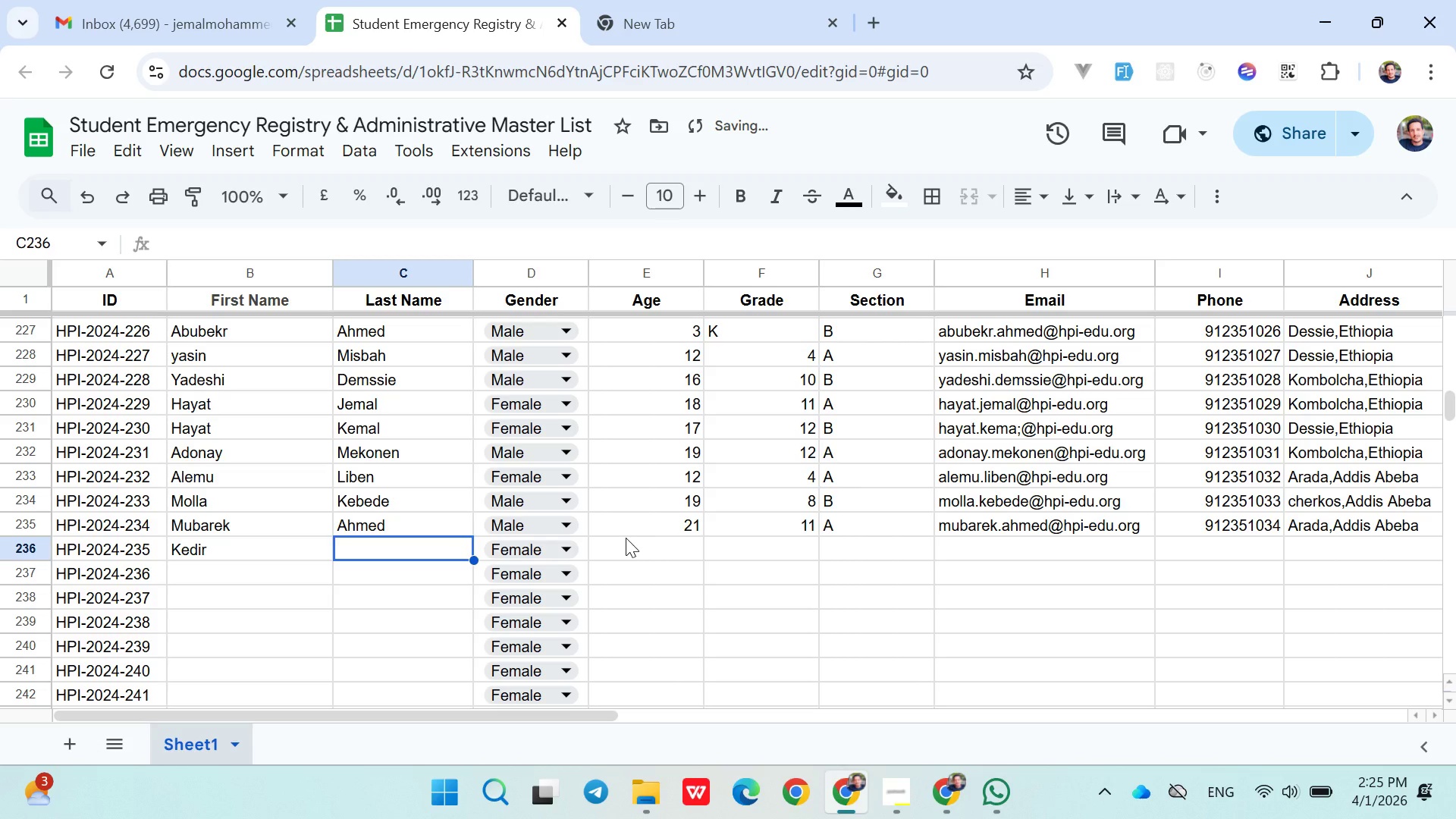 
type(Semaw)
 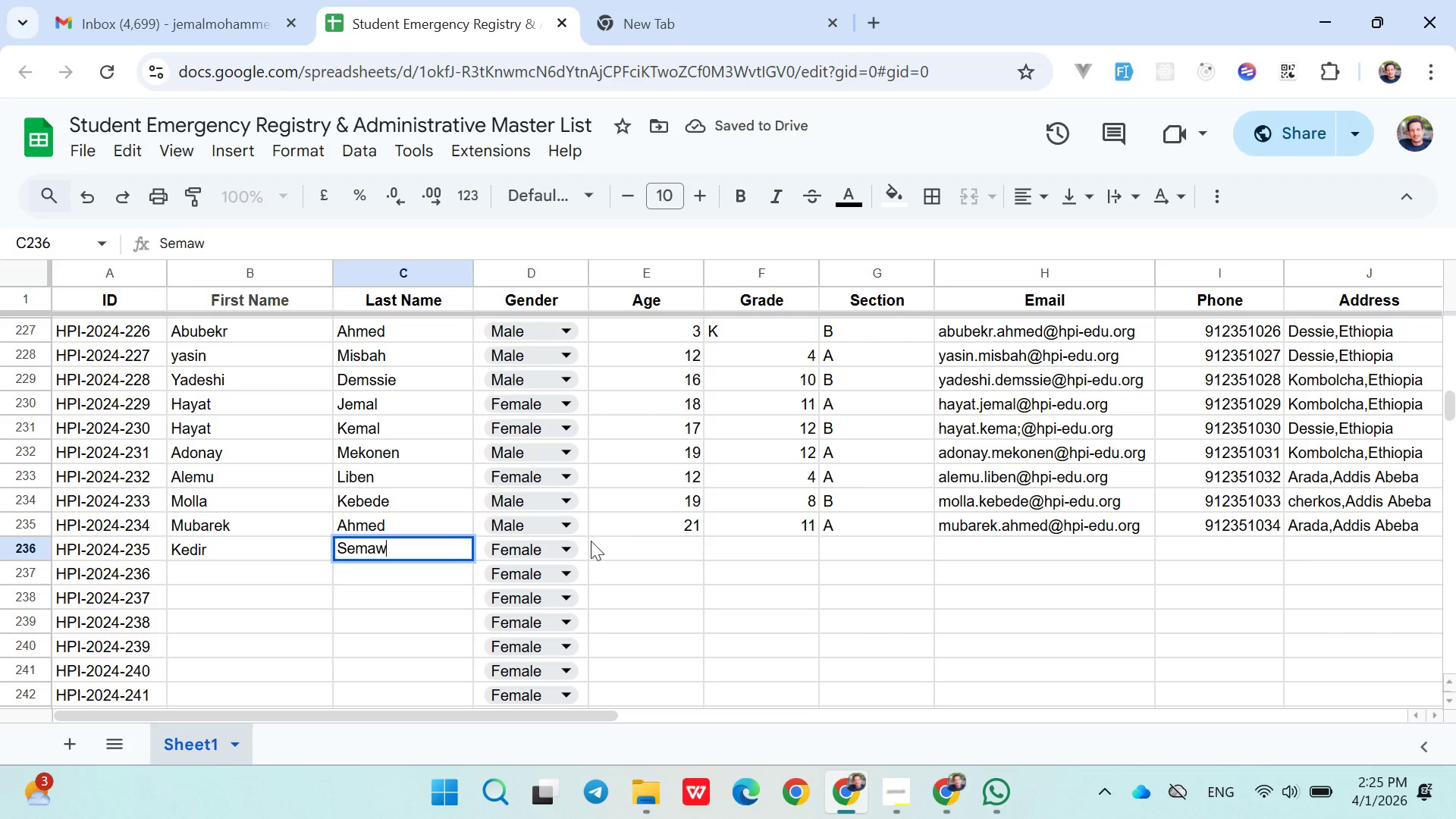 
left_click([554, 543])
 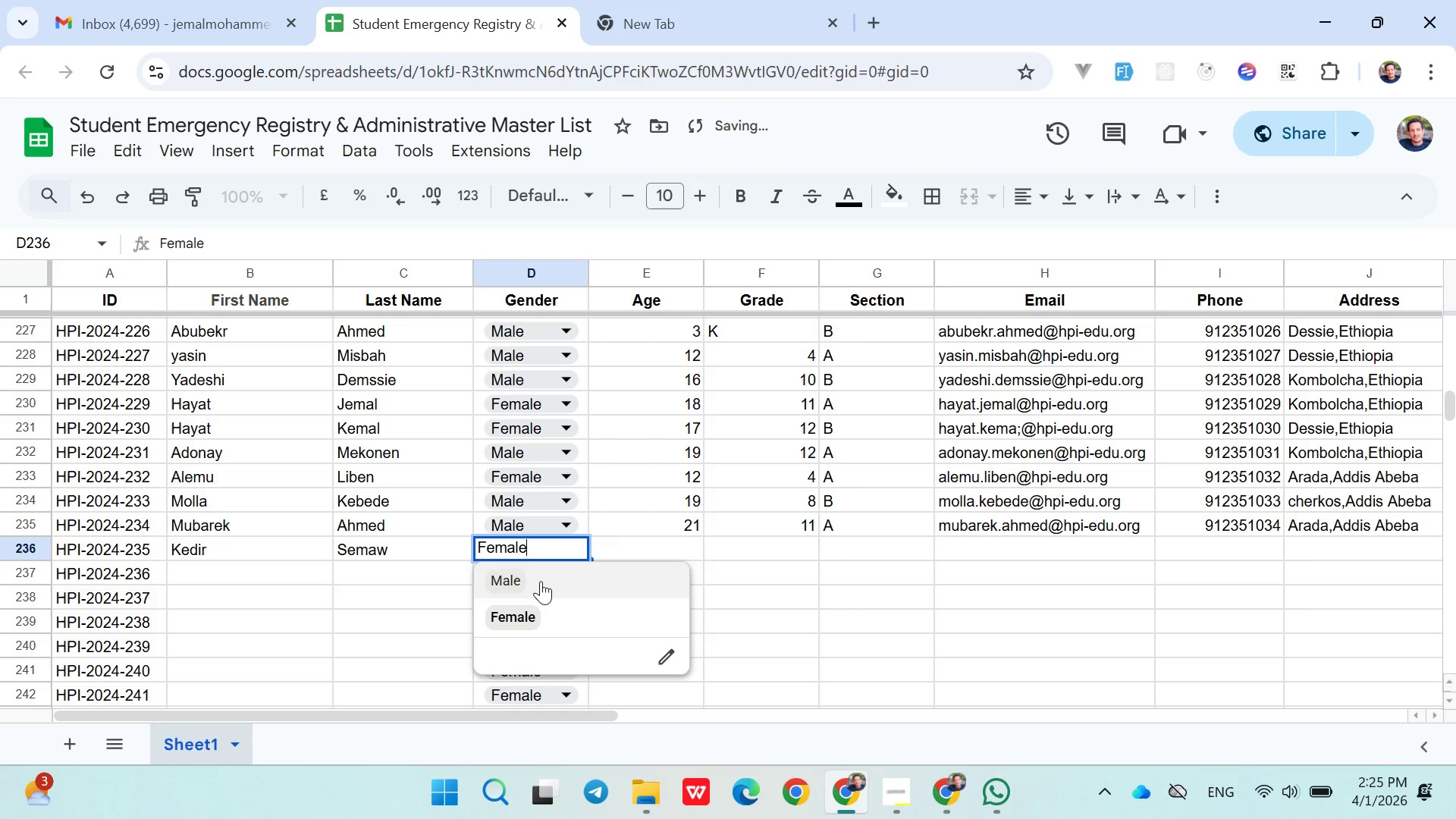 
left_click([535, 582])
 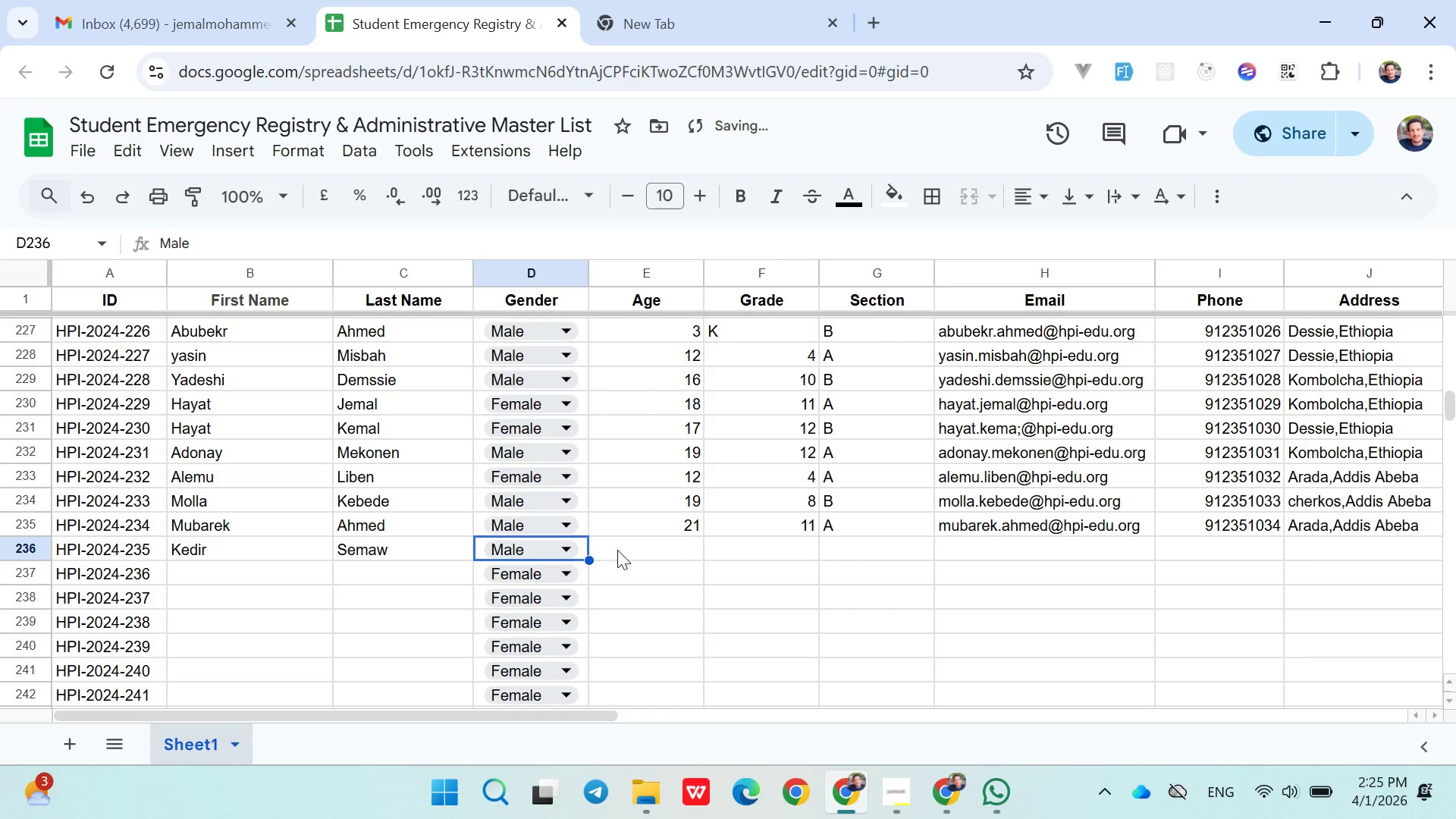 
left_click([624, 550])
 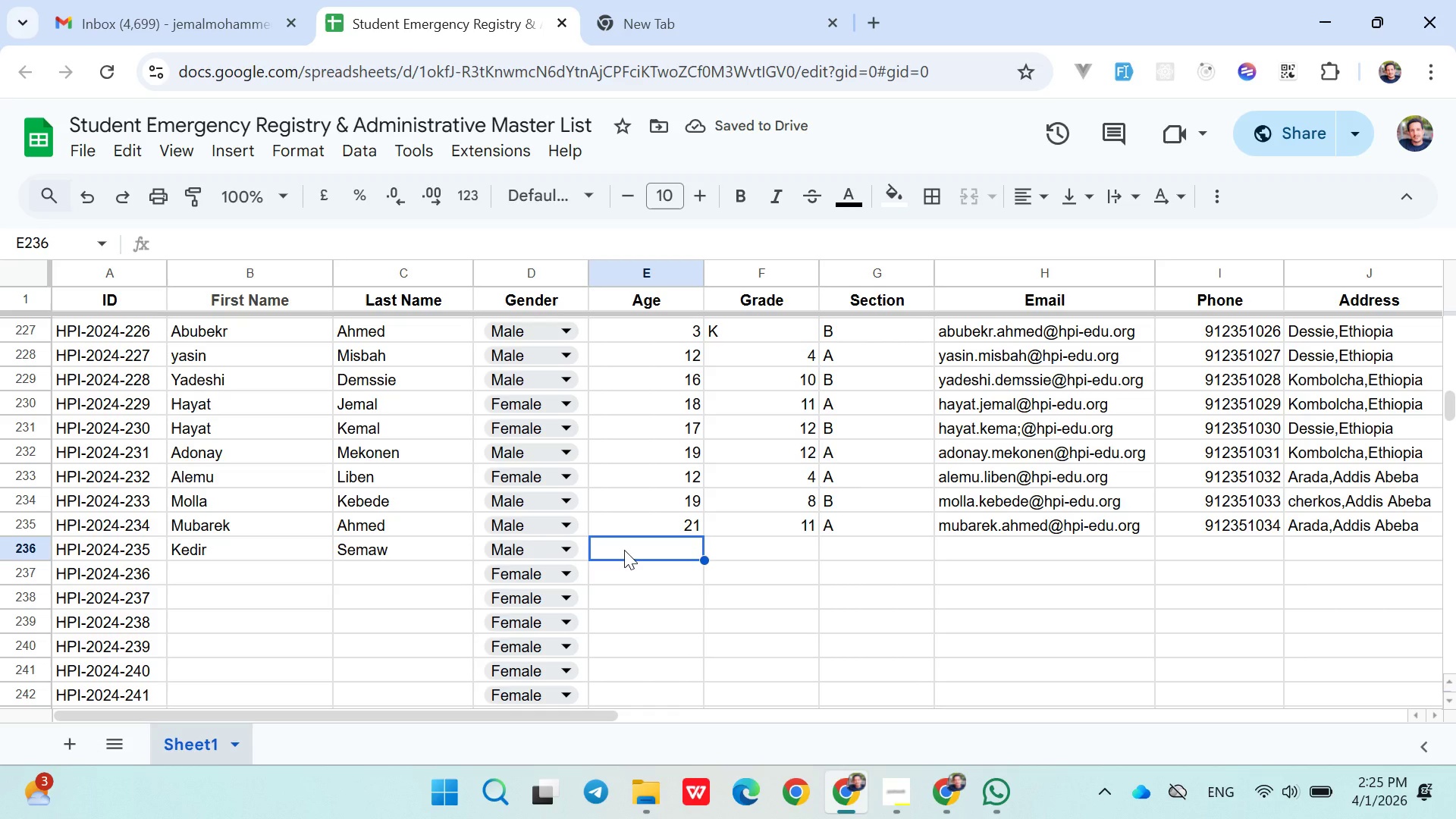 
type(10)
 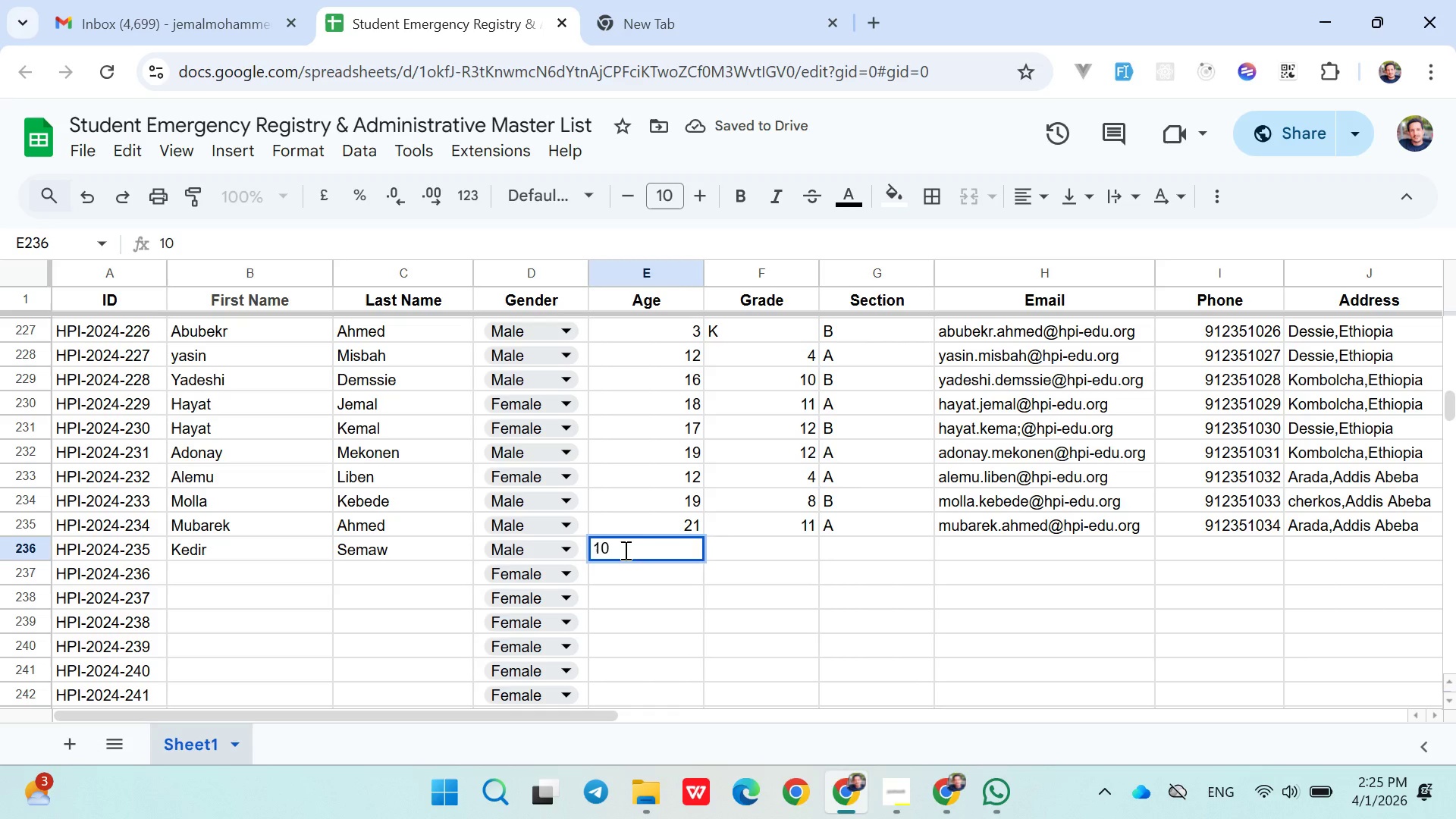 
key(ArrowRight)
 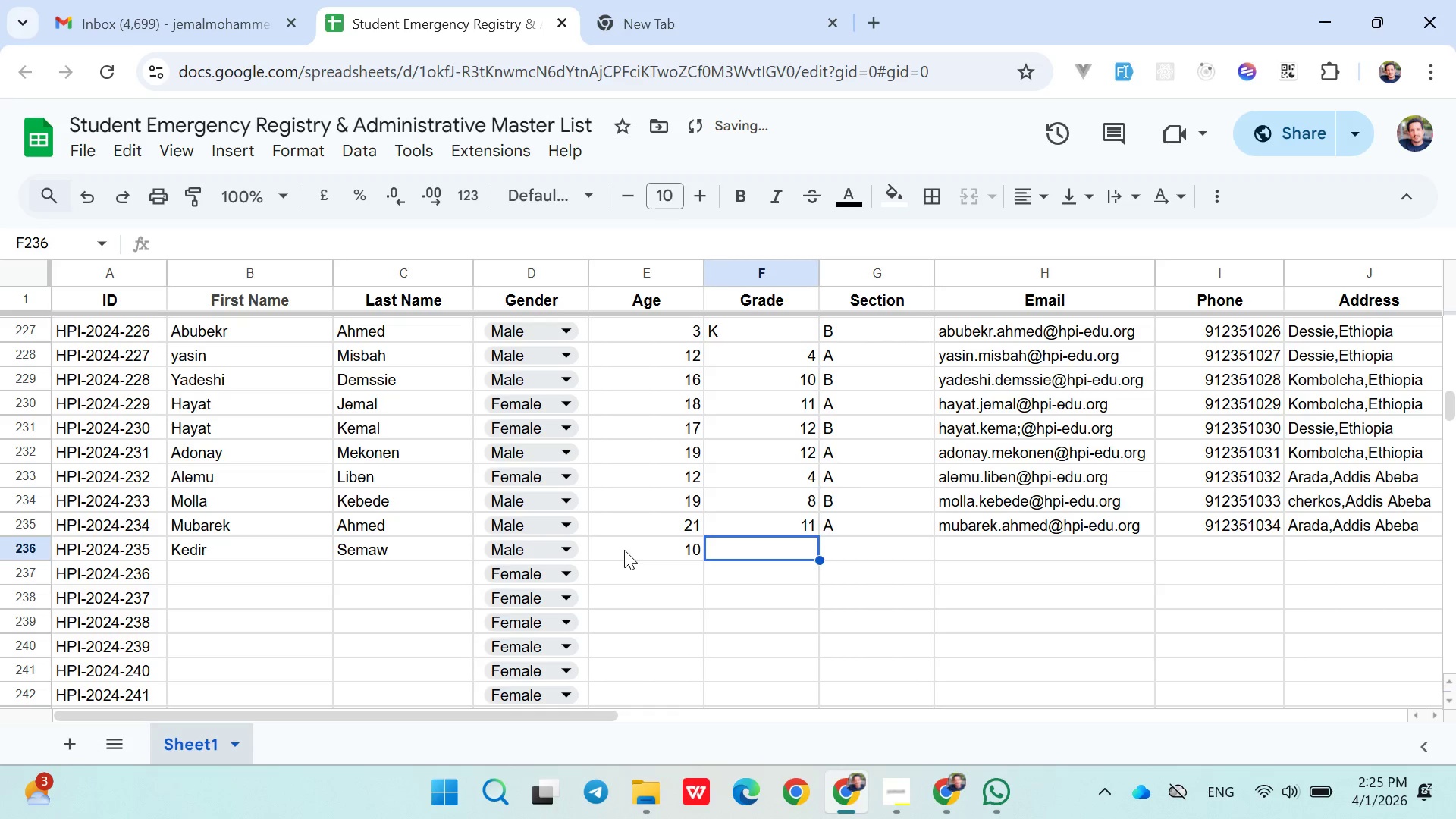 
key(3)
 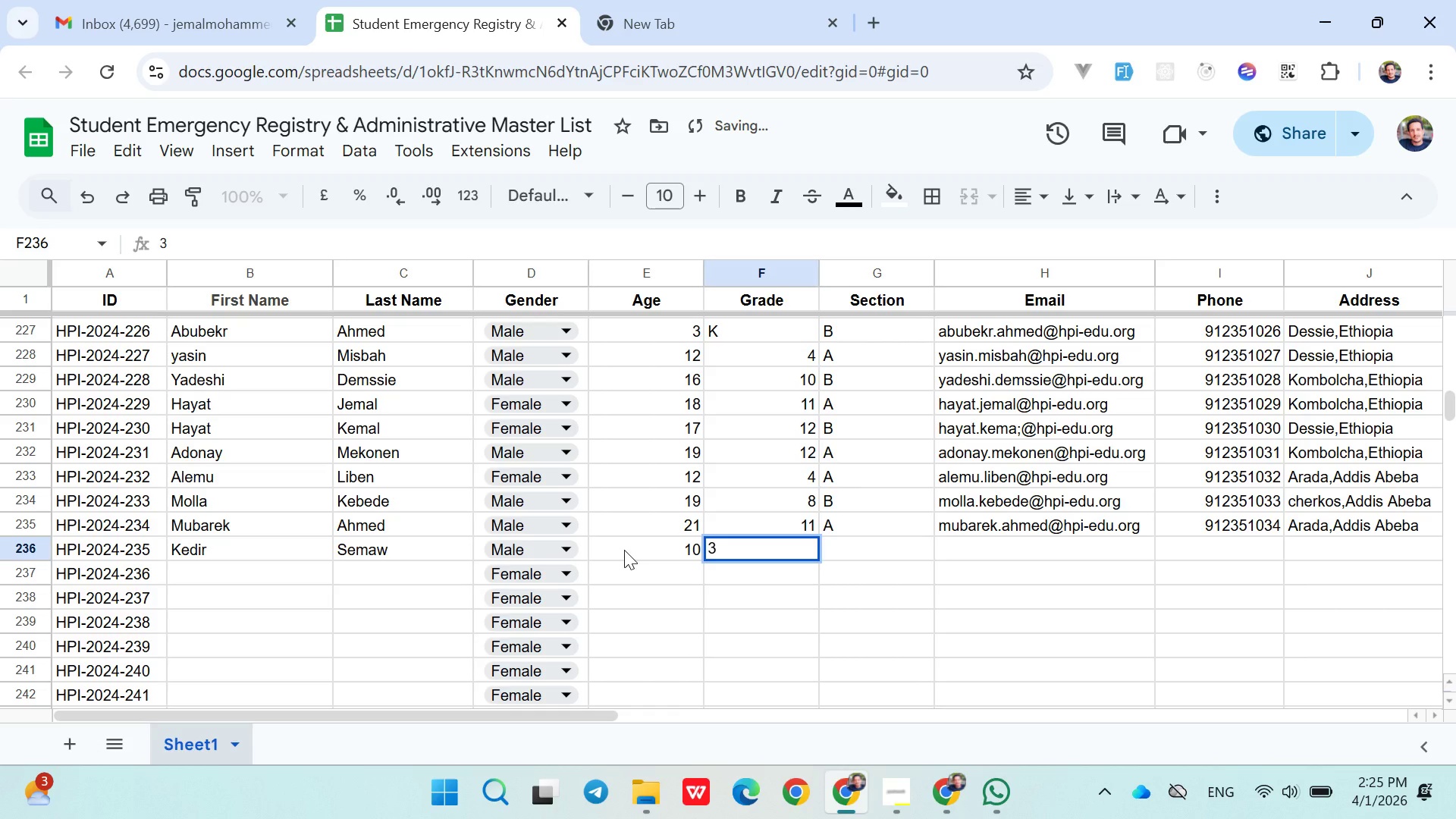 
key(ArrowRight)
 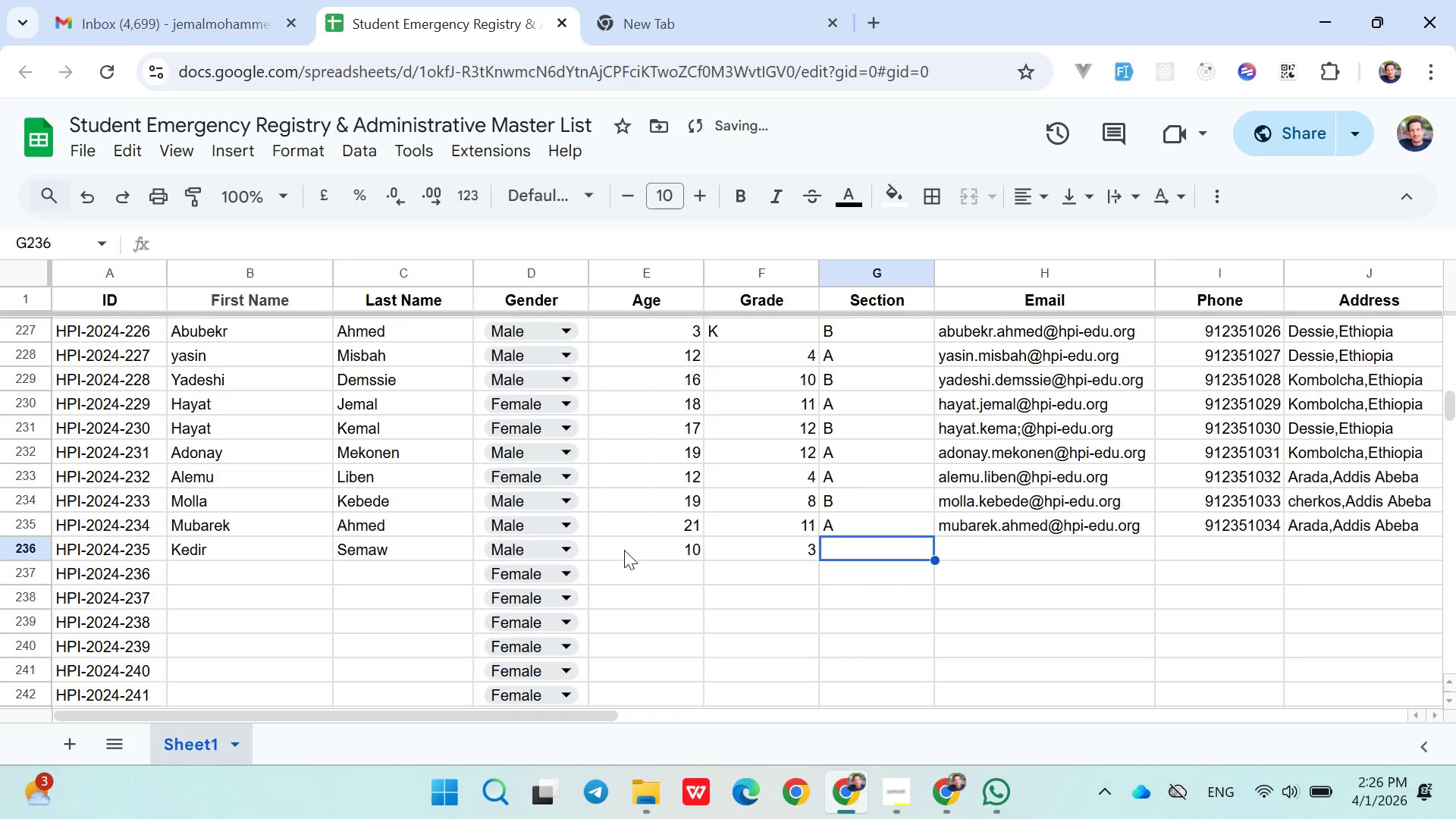 
key(Shift+ShiftLeft)
 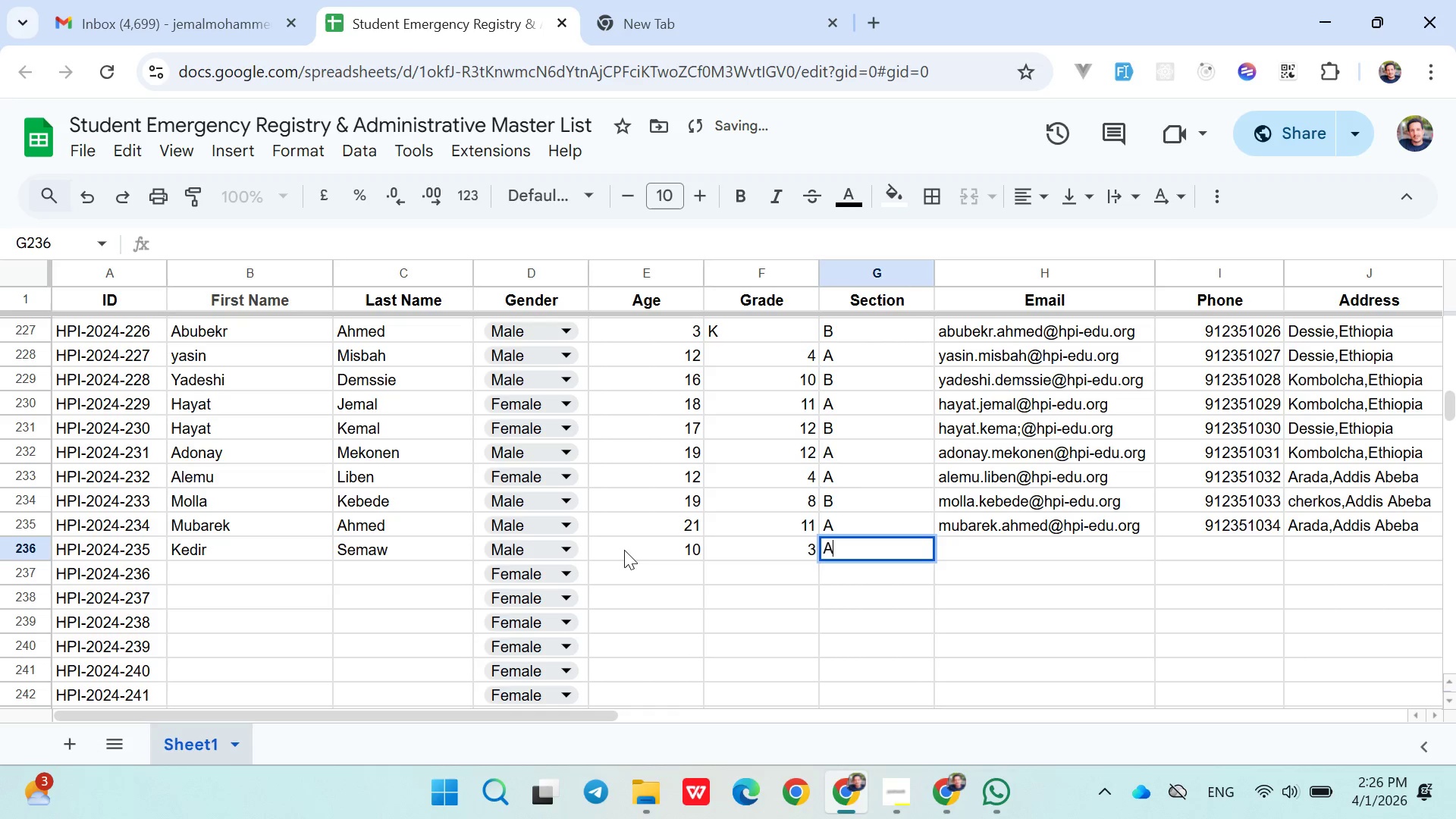 
key(Shift+A)
 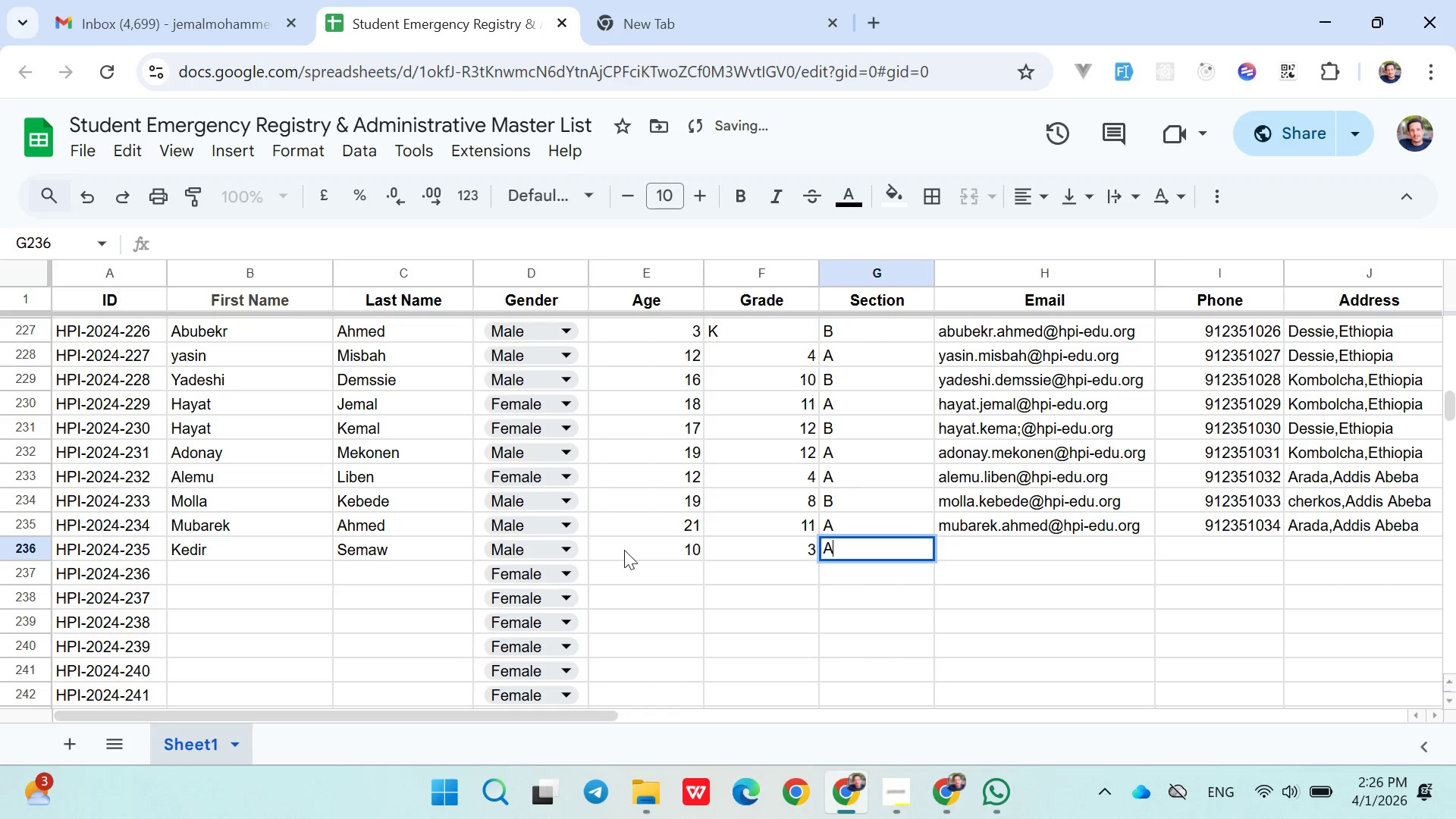 
key(ArrowRight)
 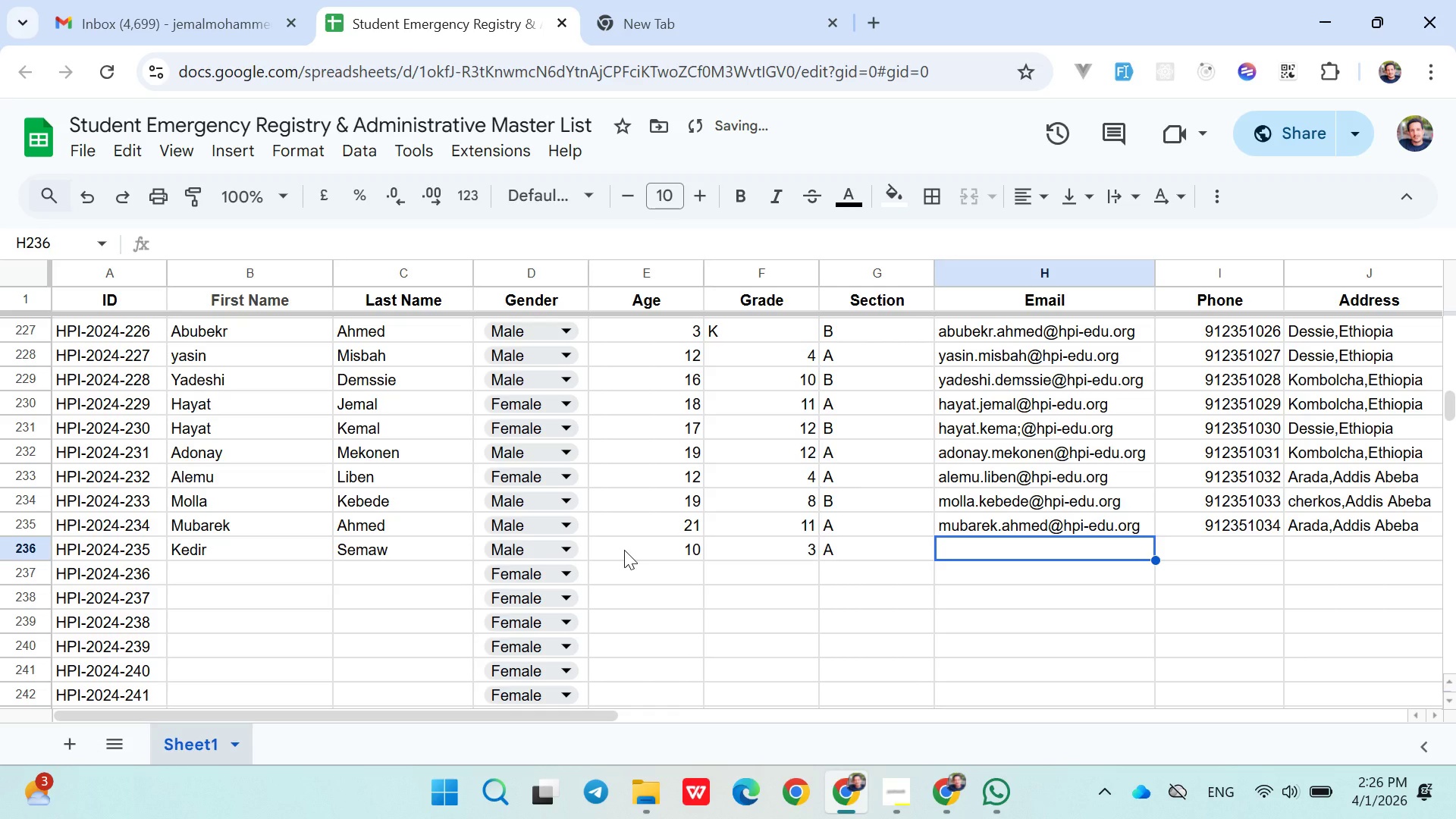 
type(kedirr)
key(Backspace)
type(.semaw@hpi-edu.org)
 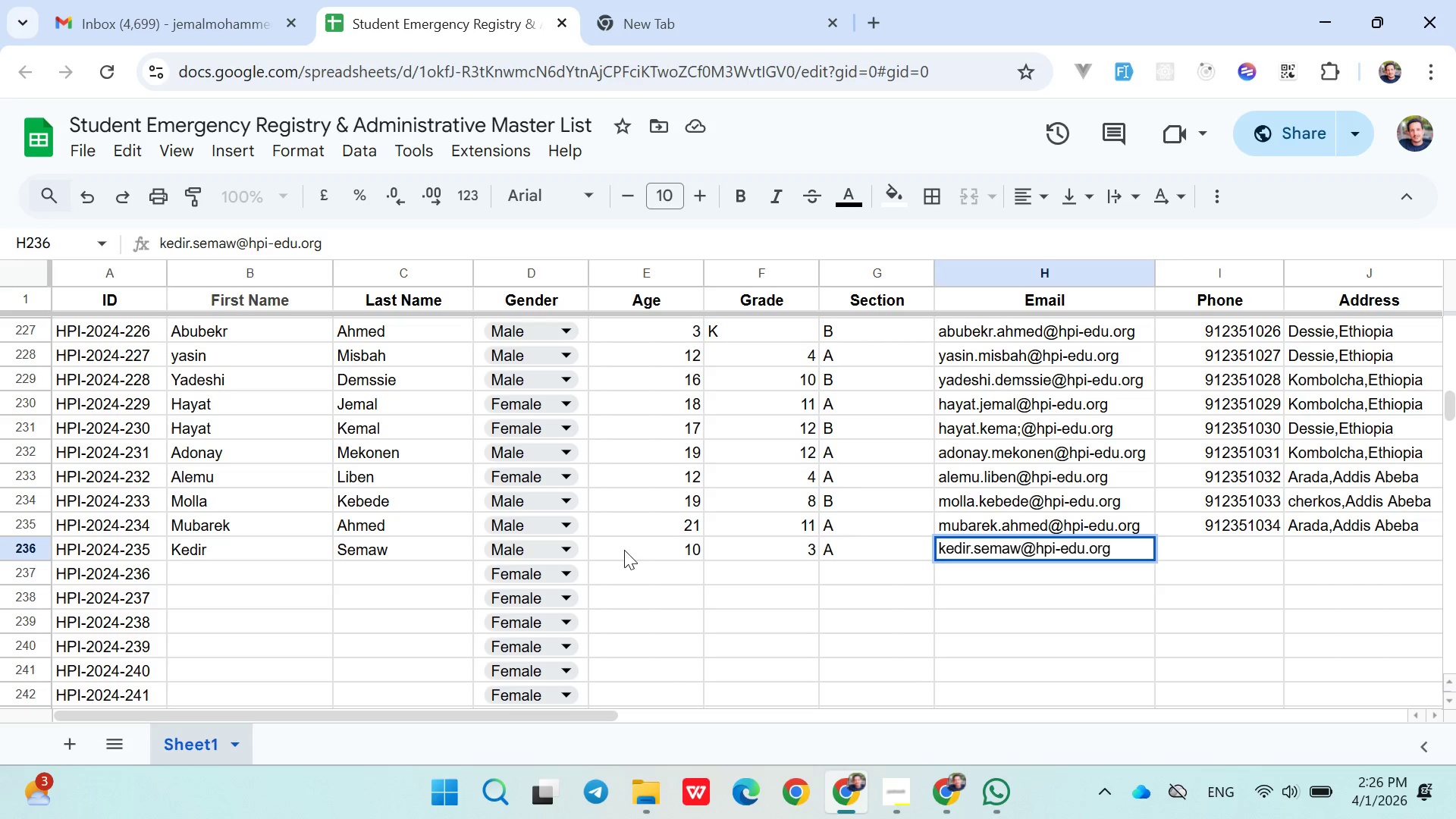 
key(ArrowRight)
 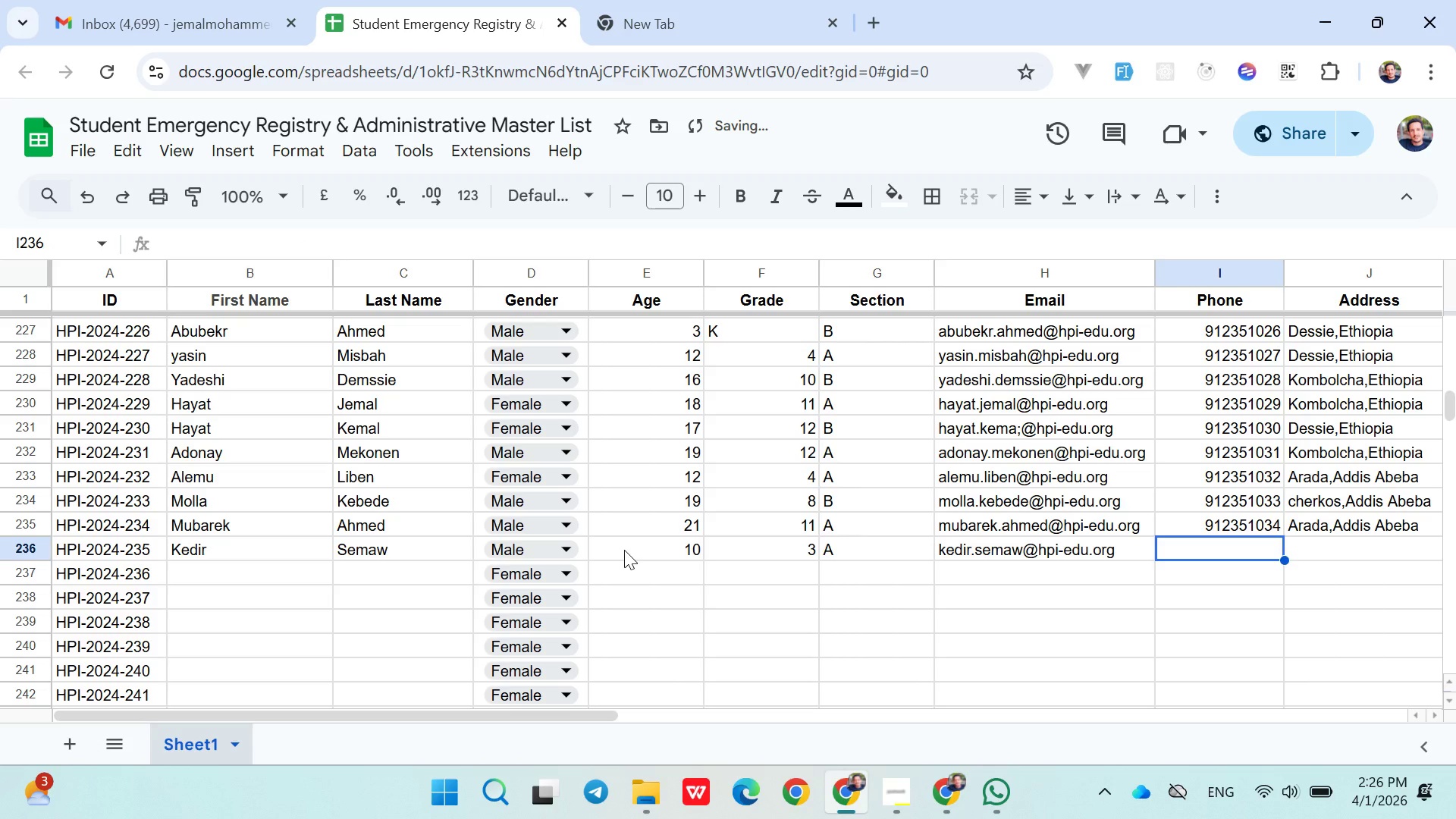 
type(0912351035)
 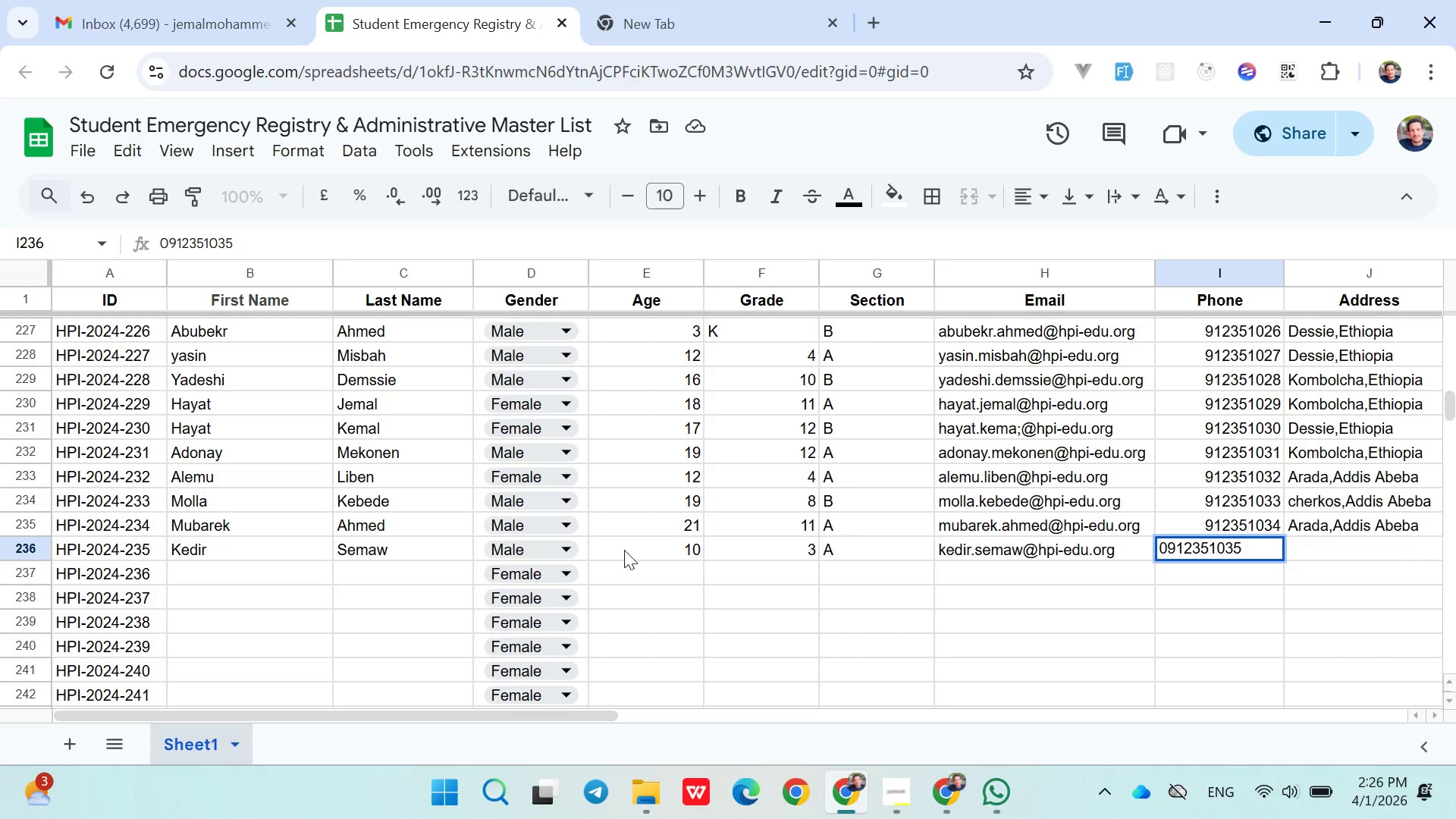 
key(ArrowRight)
 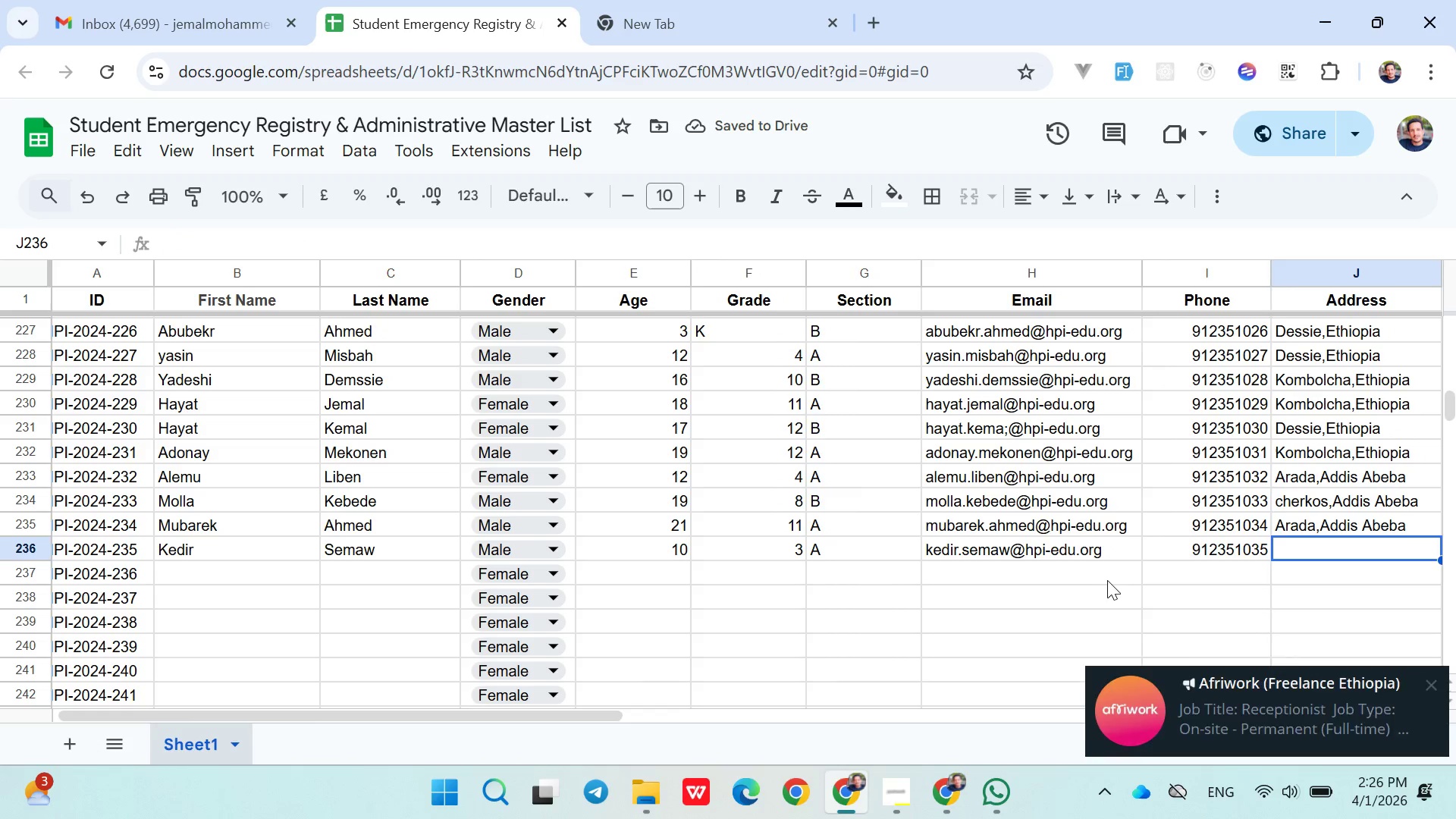 
left_click([1182, 532])
 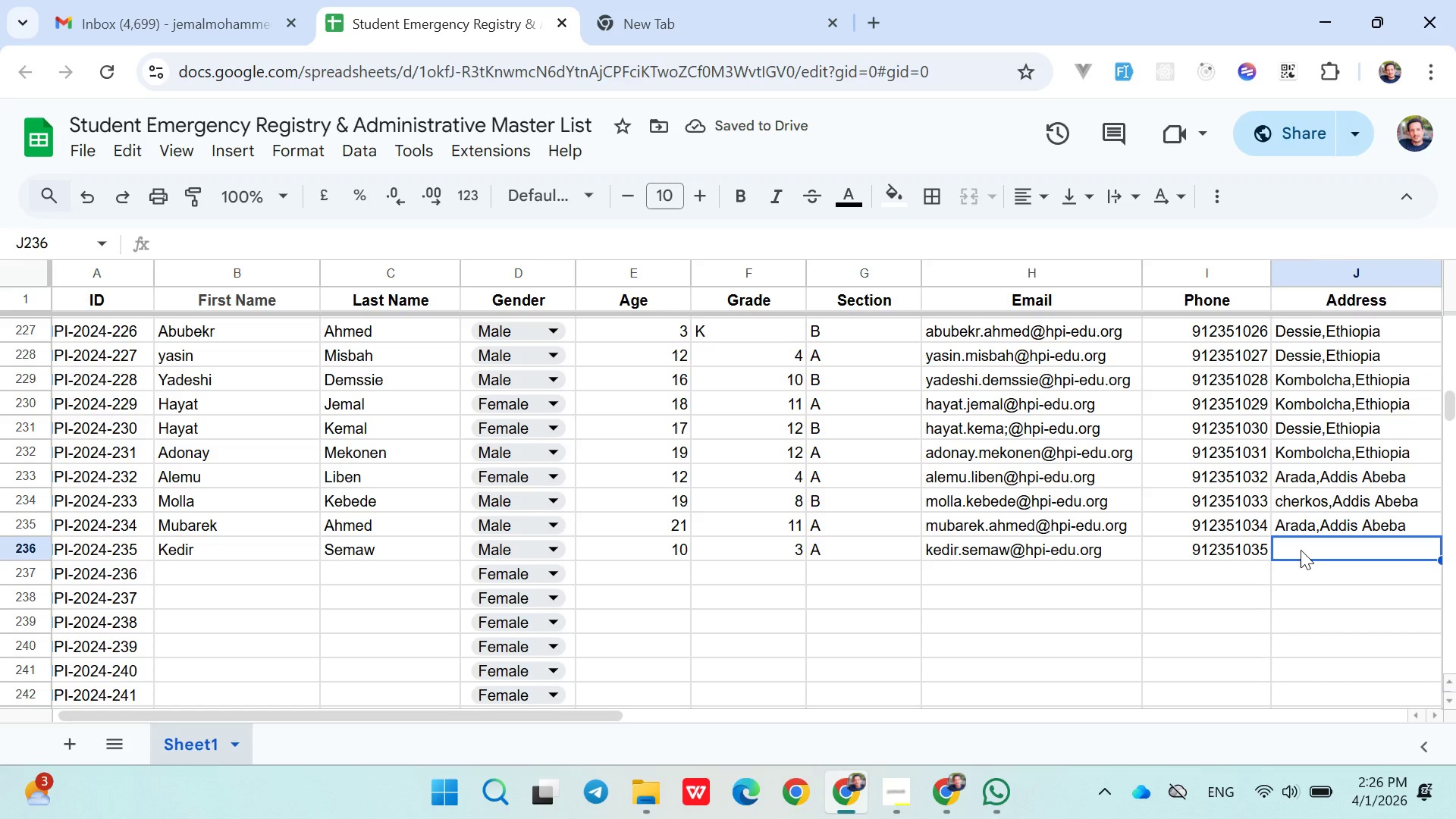 
double_click([1301, 550])
 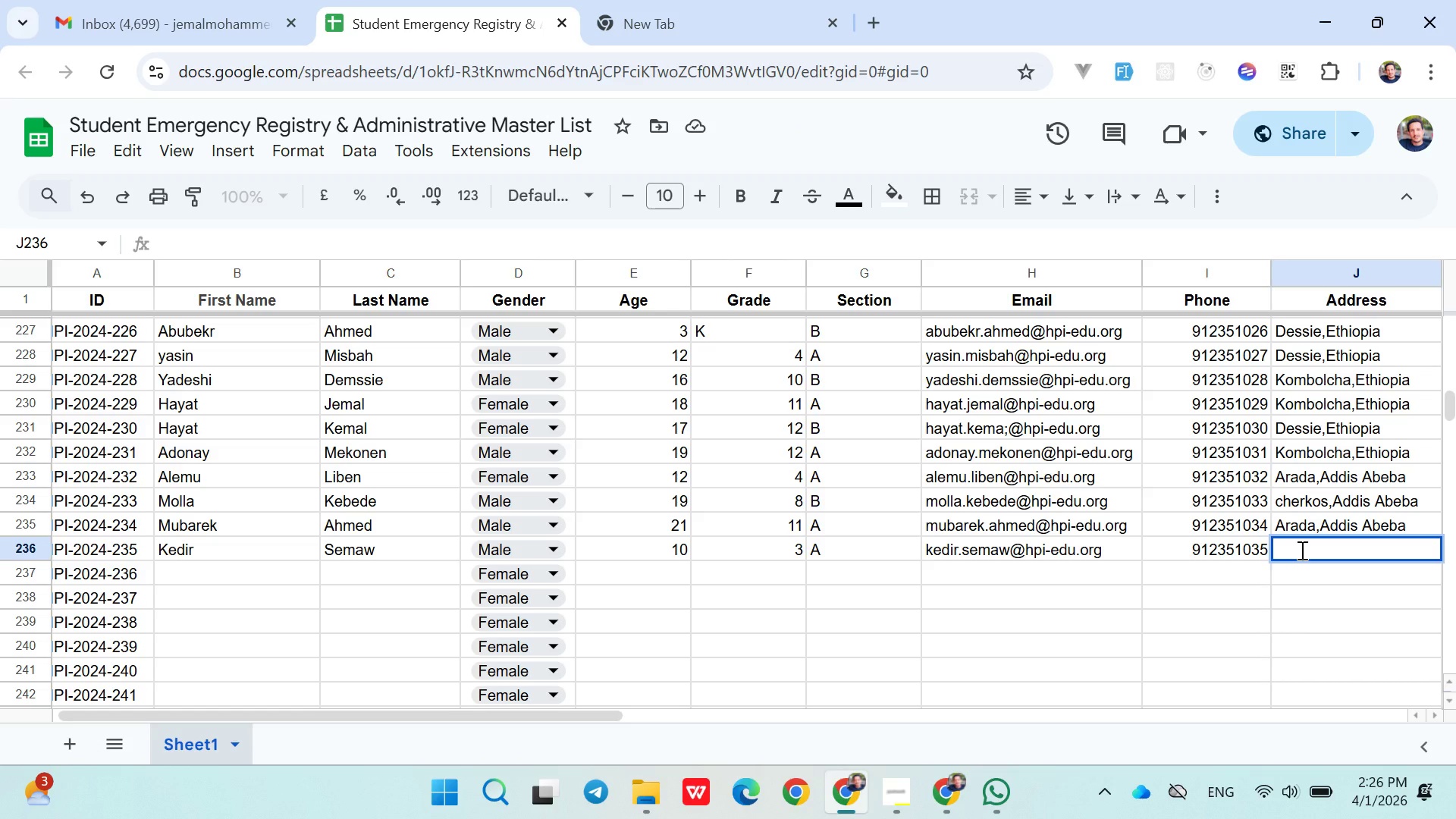 
type(Che)
 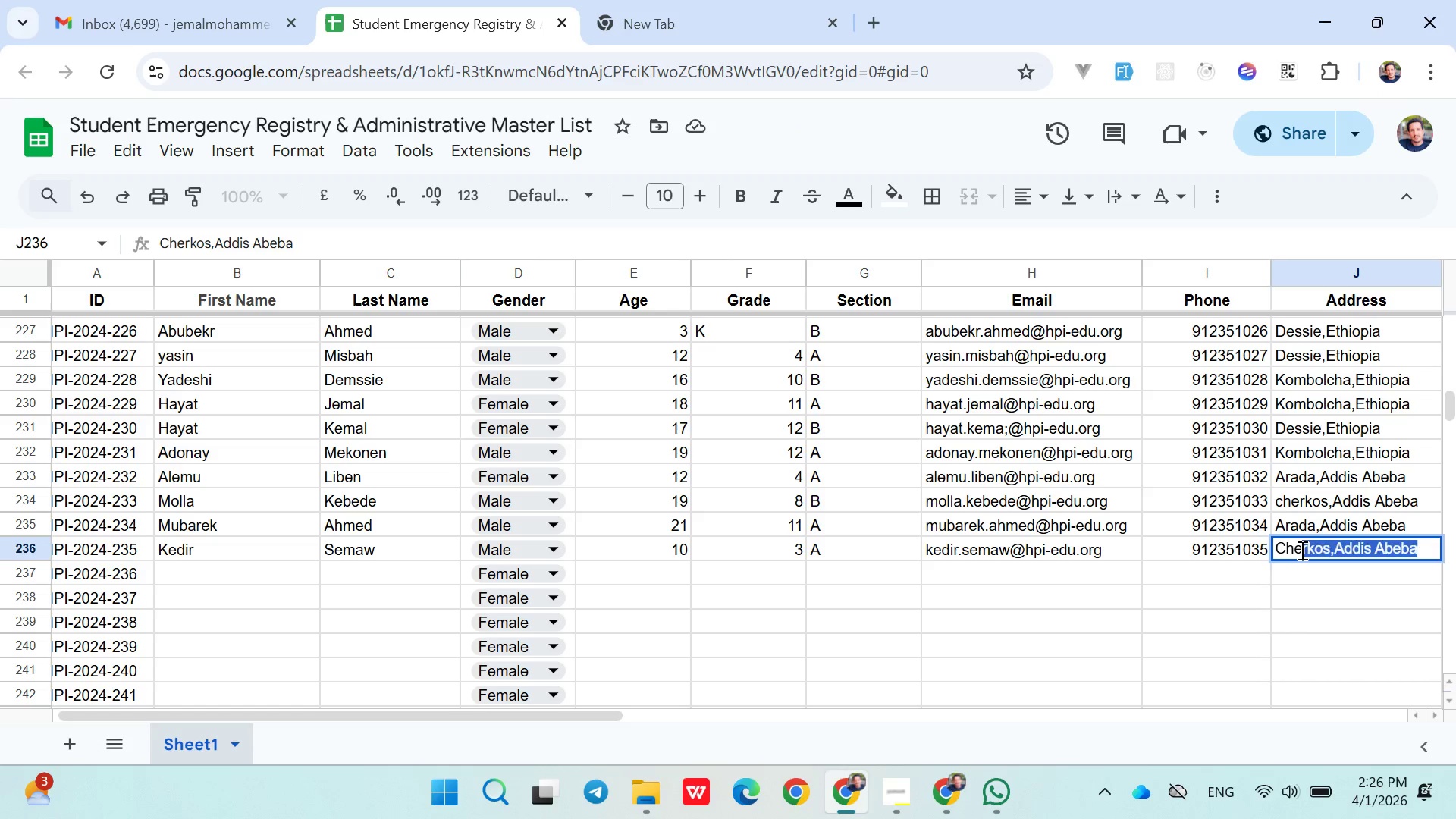 
key(ArrowRight)
 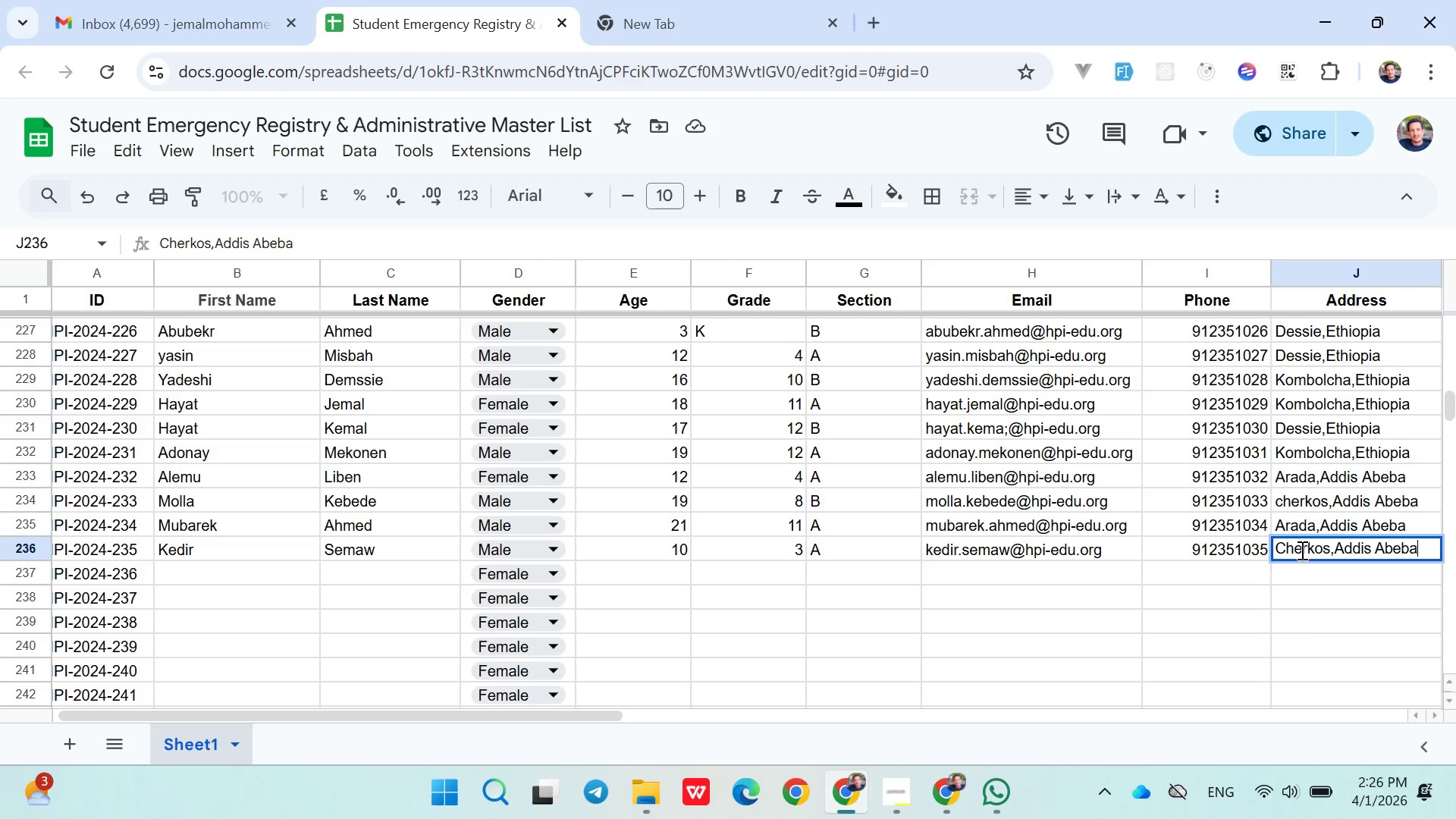 
key(ArrowRight)
 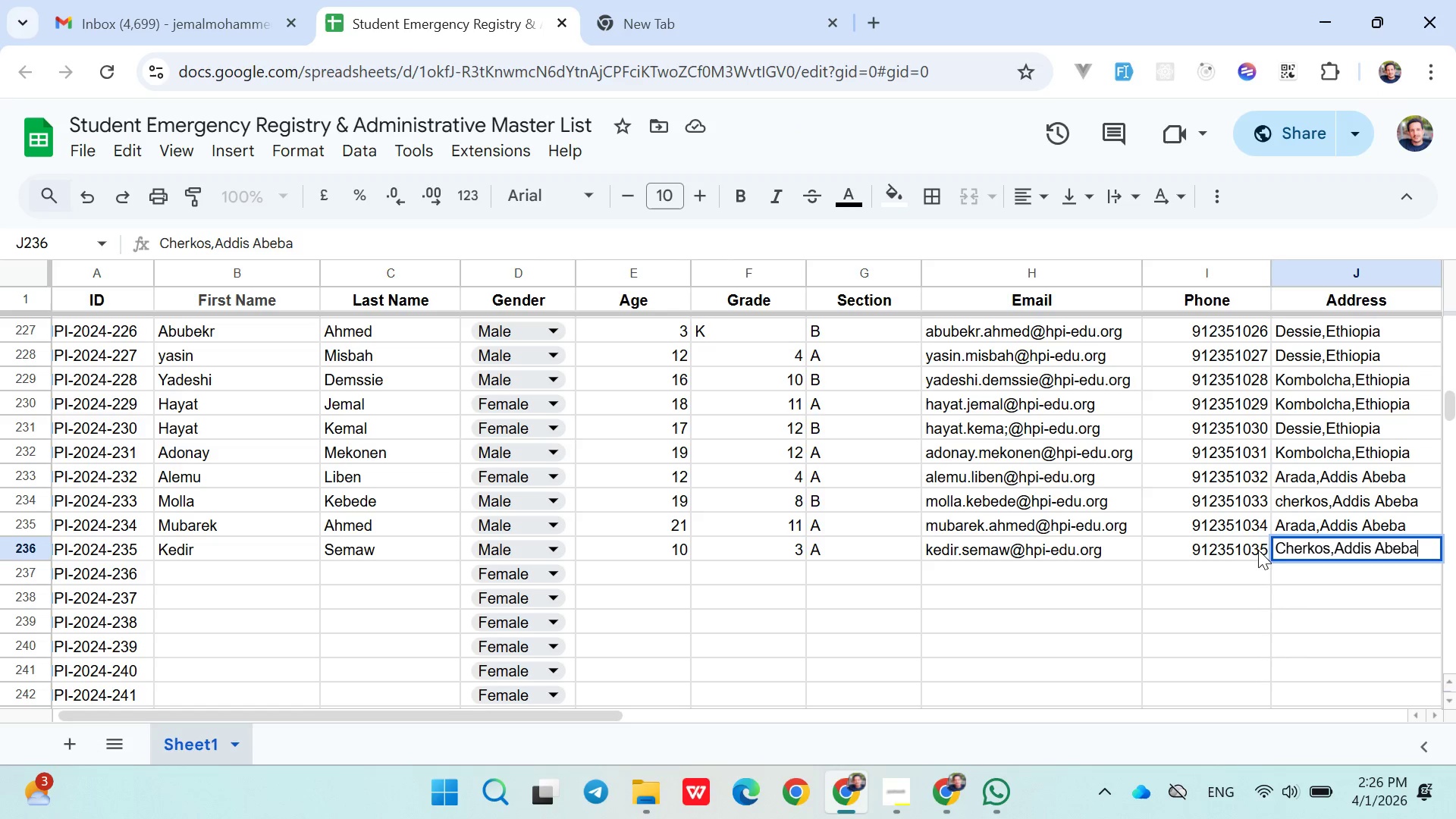 
left_click([1245, 550])
 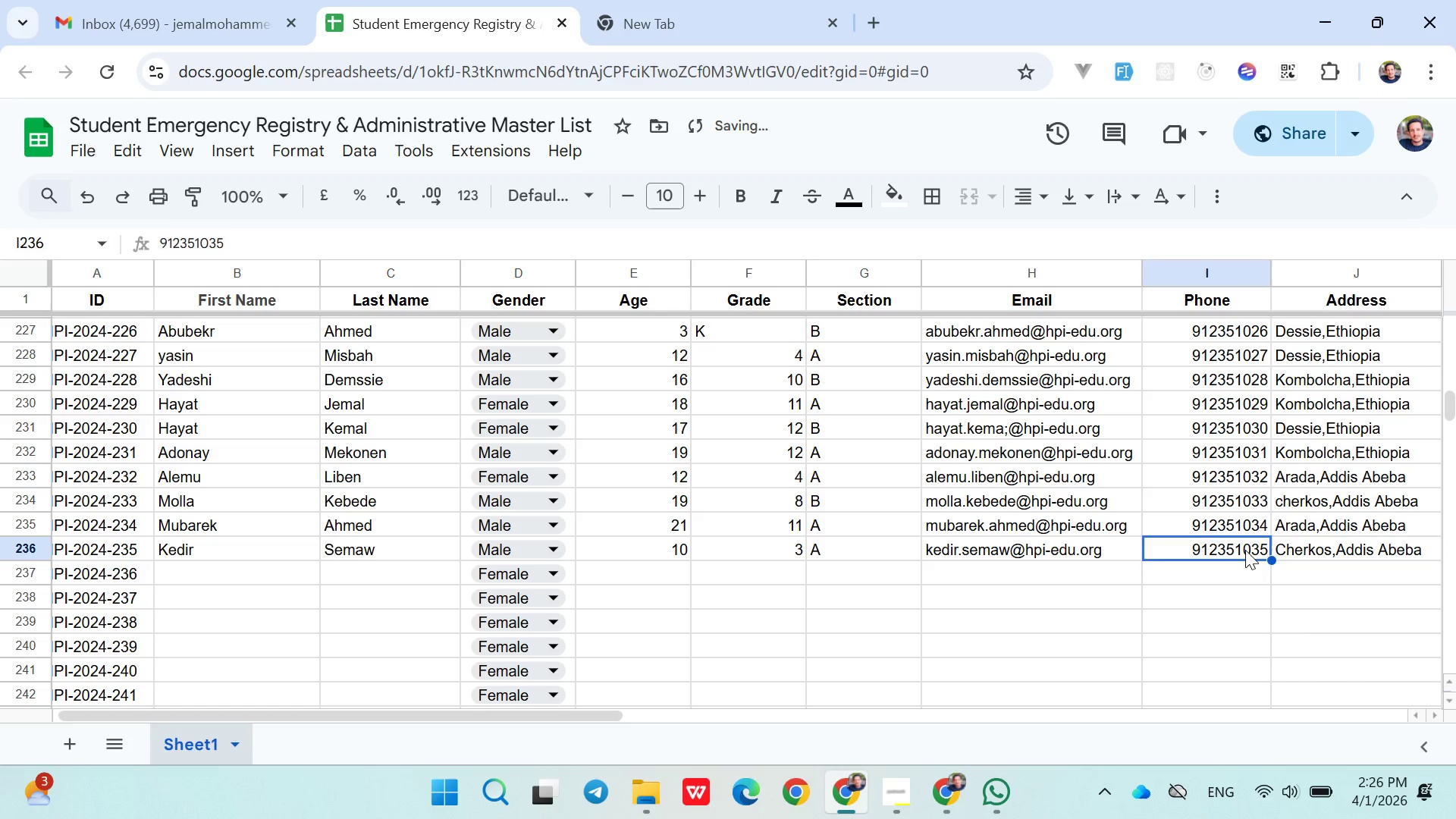 
key(ArrowRight)
 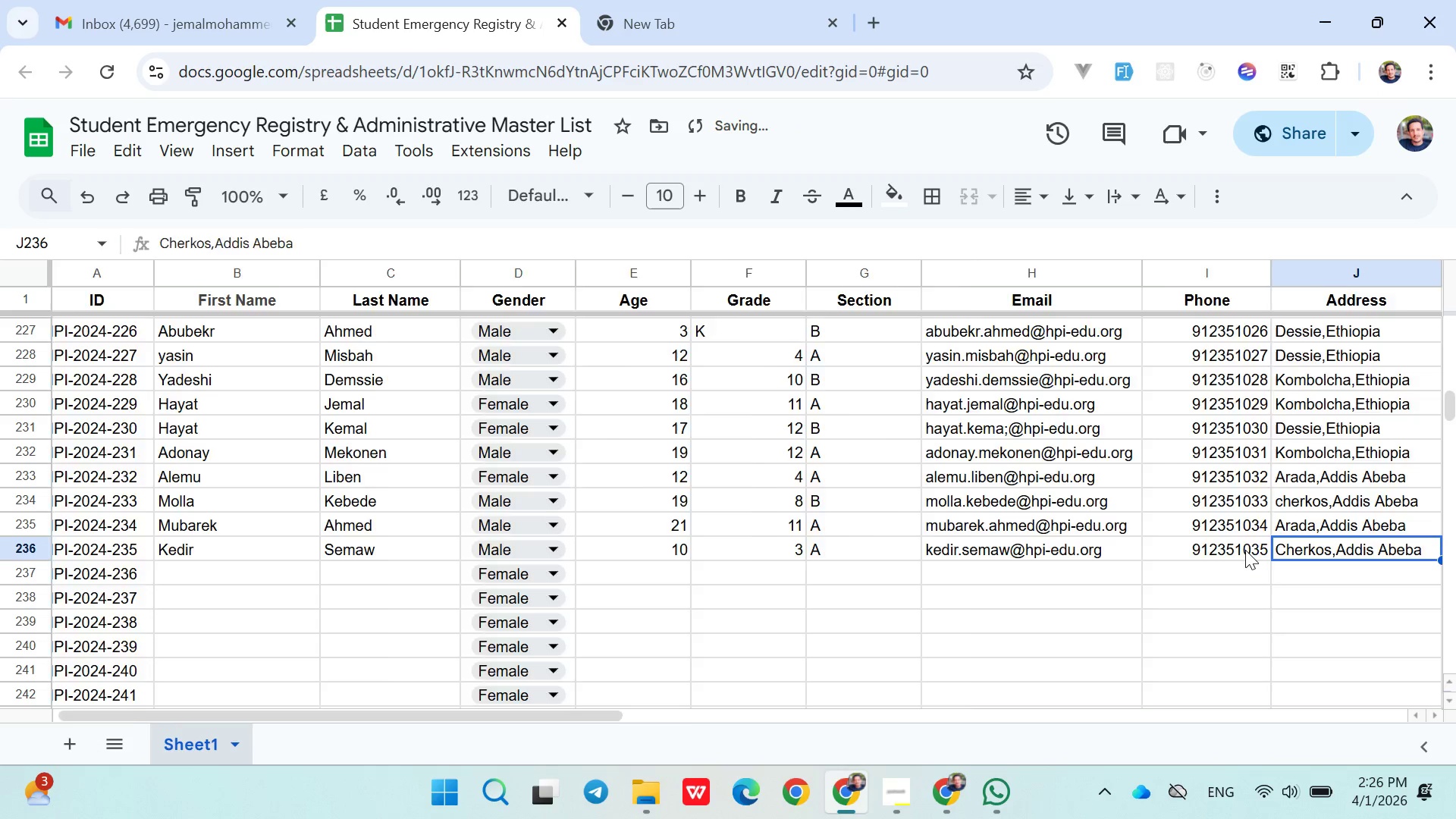 
key(ArrowRight)
 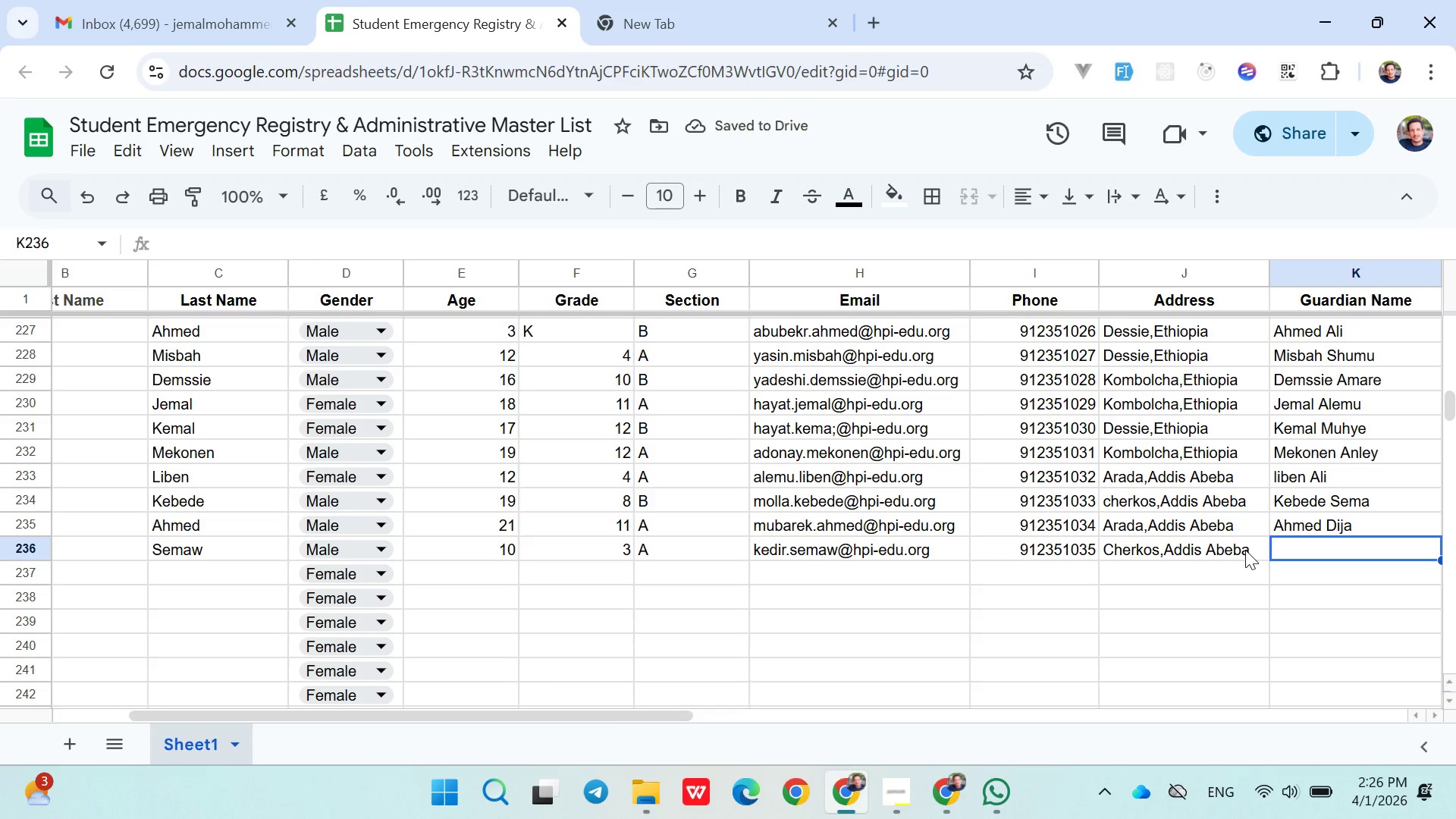 
type(Sea)
key(Backspace)
type(maw Mengste)
 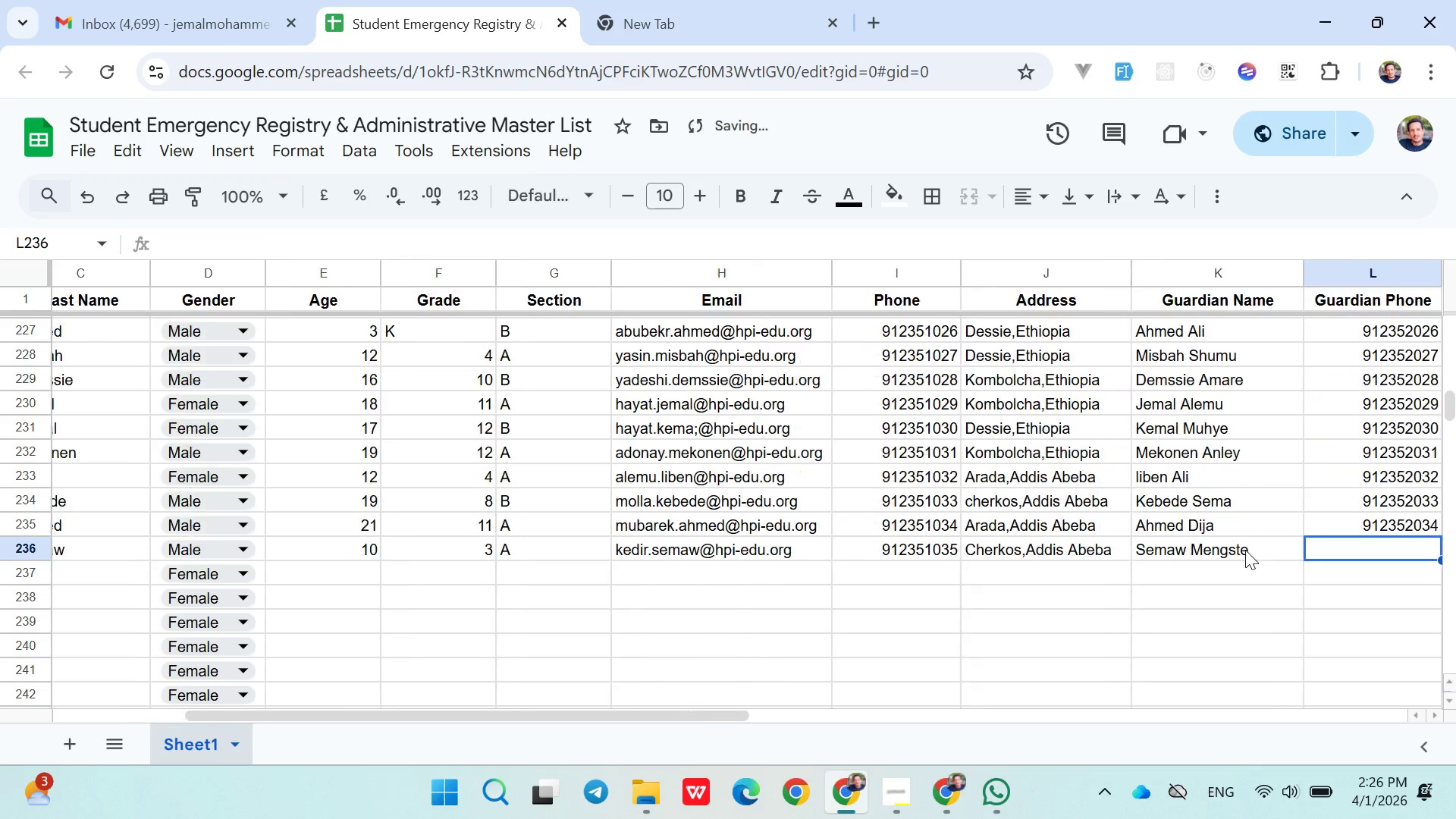 
 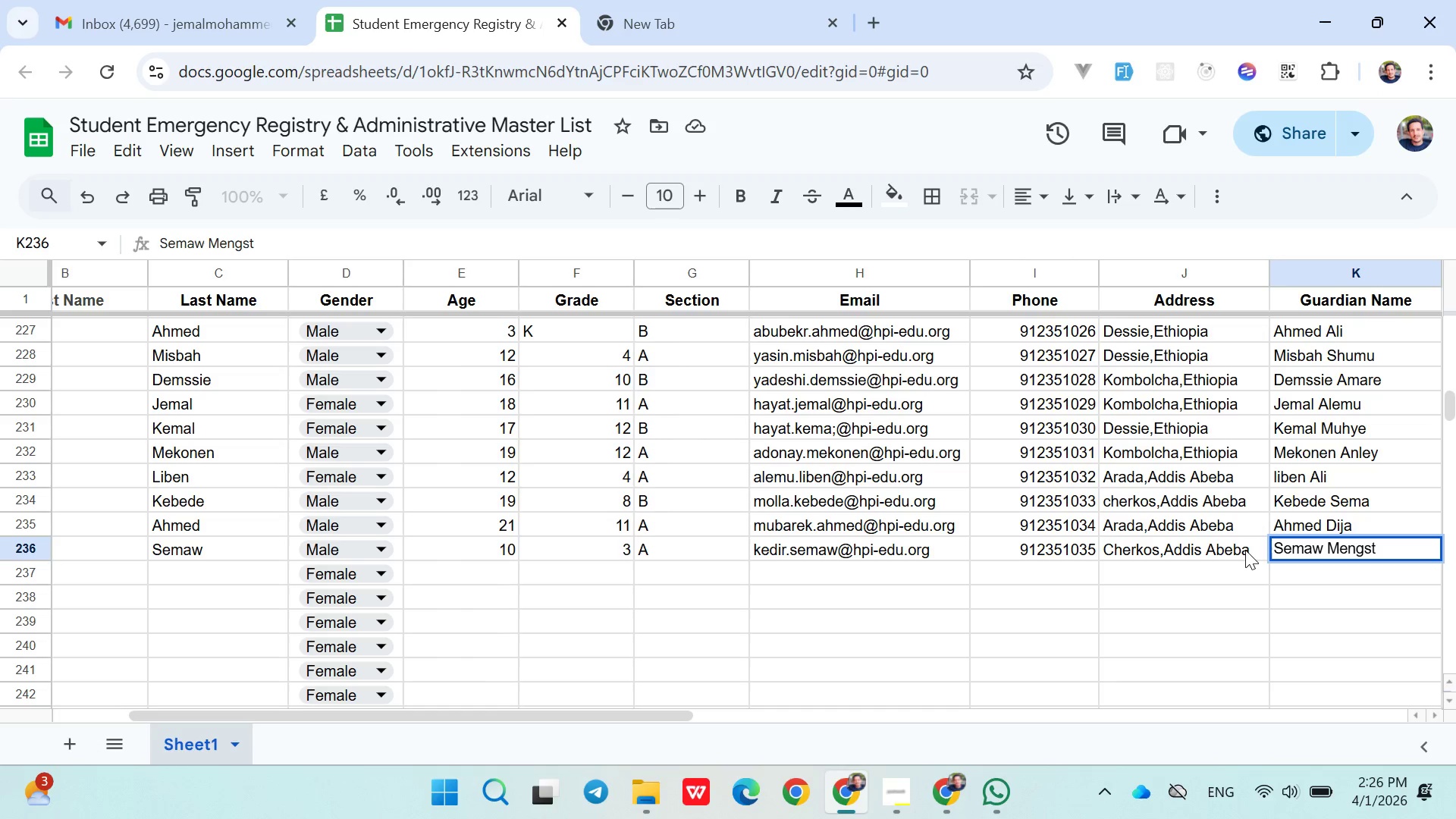 
key(ArrowRight)
 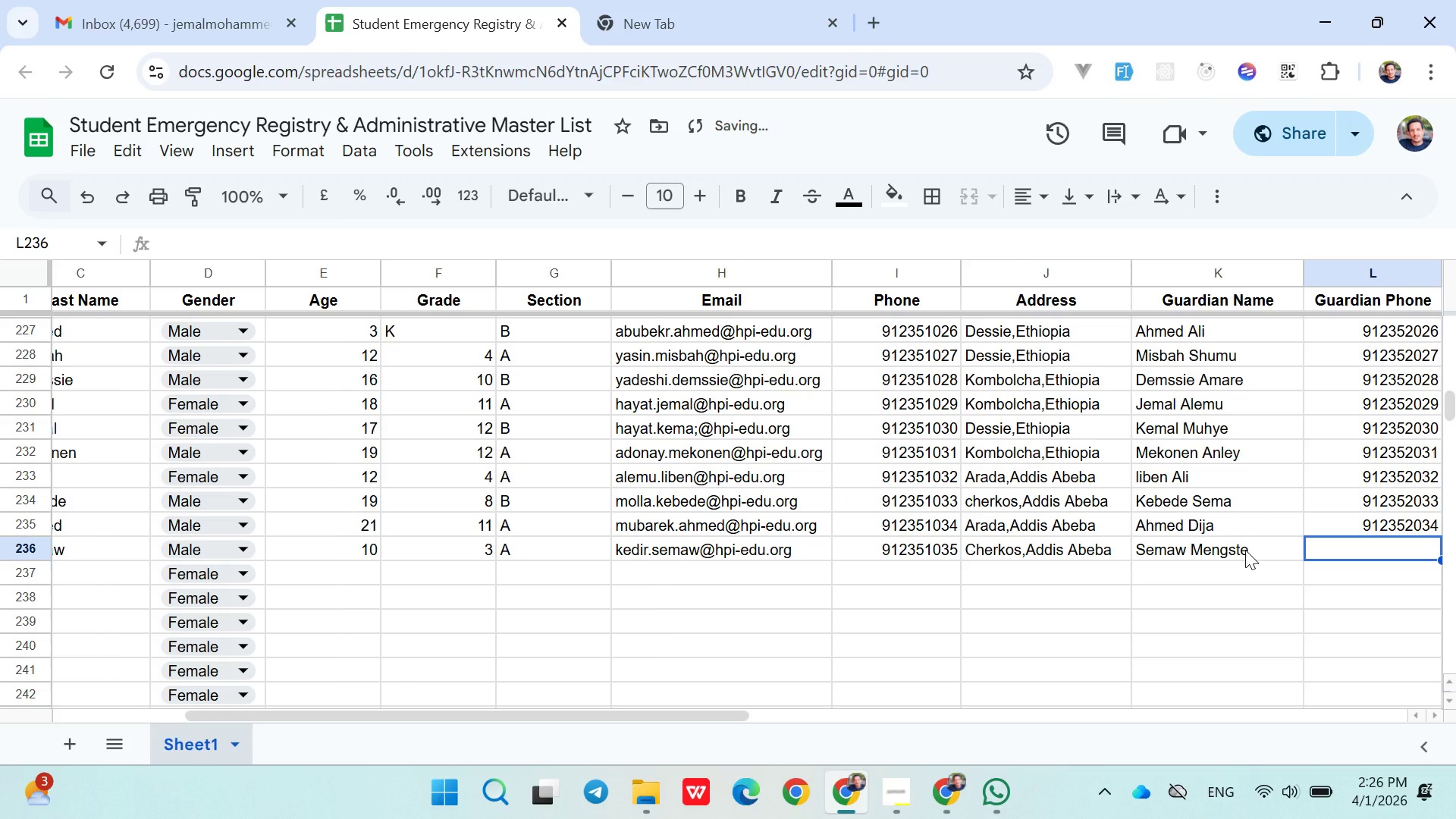 
type(0912352035)
 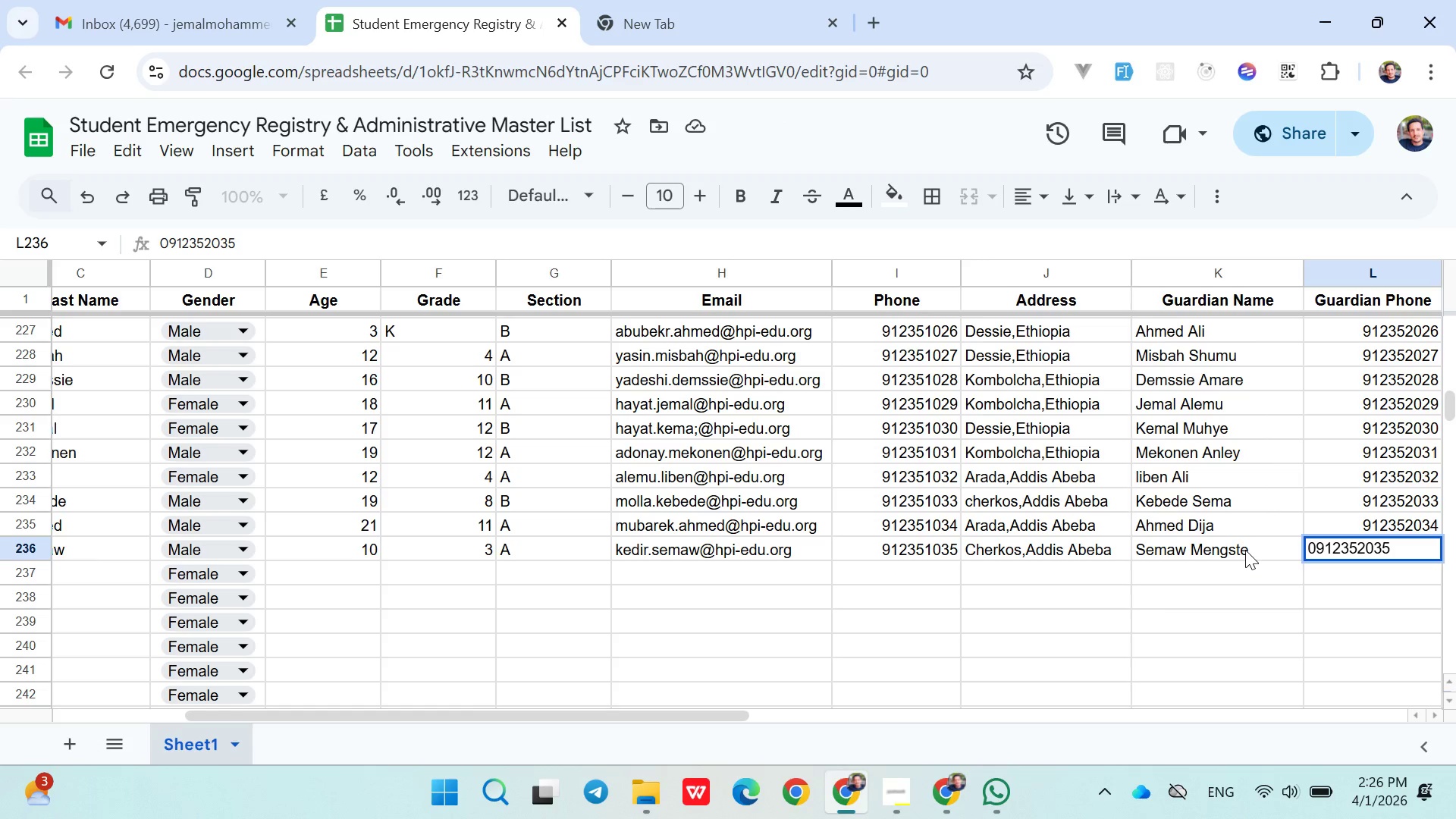 
key(ArrowDown)
 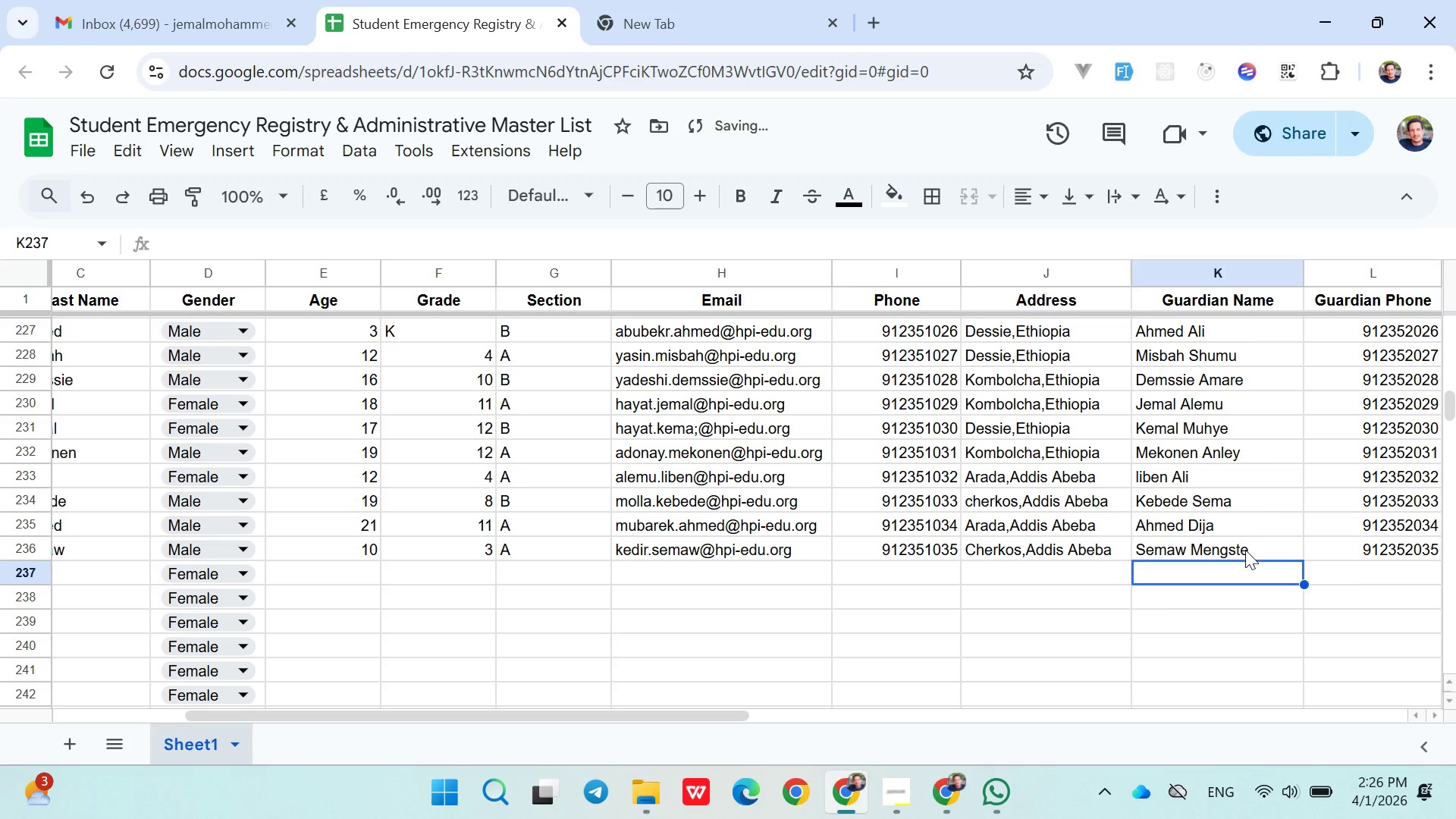 
hold_key(key=ArrowLeft, duration=0.97)
 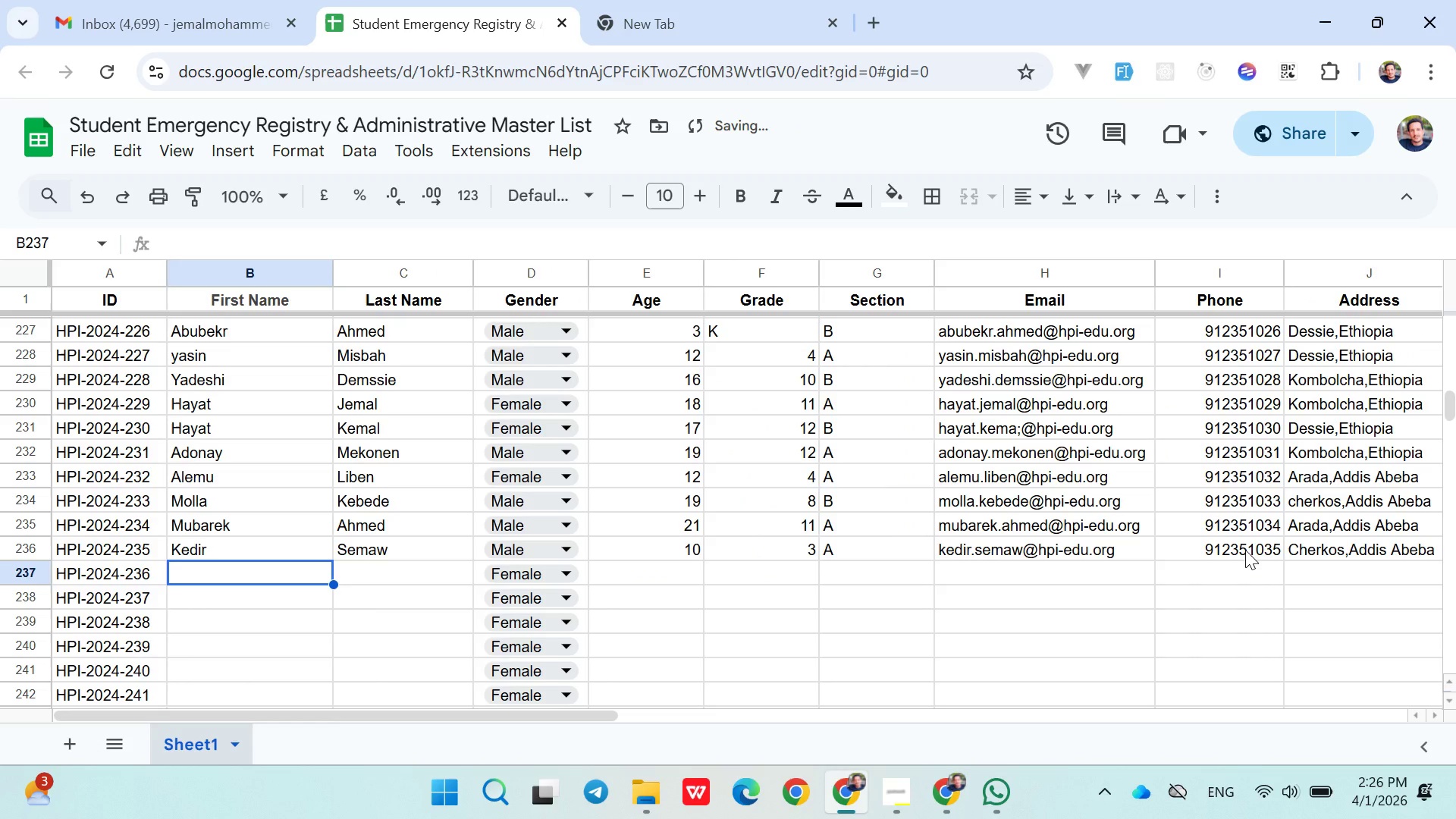 
key(ArrowRight)
 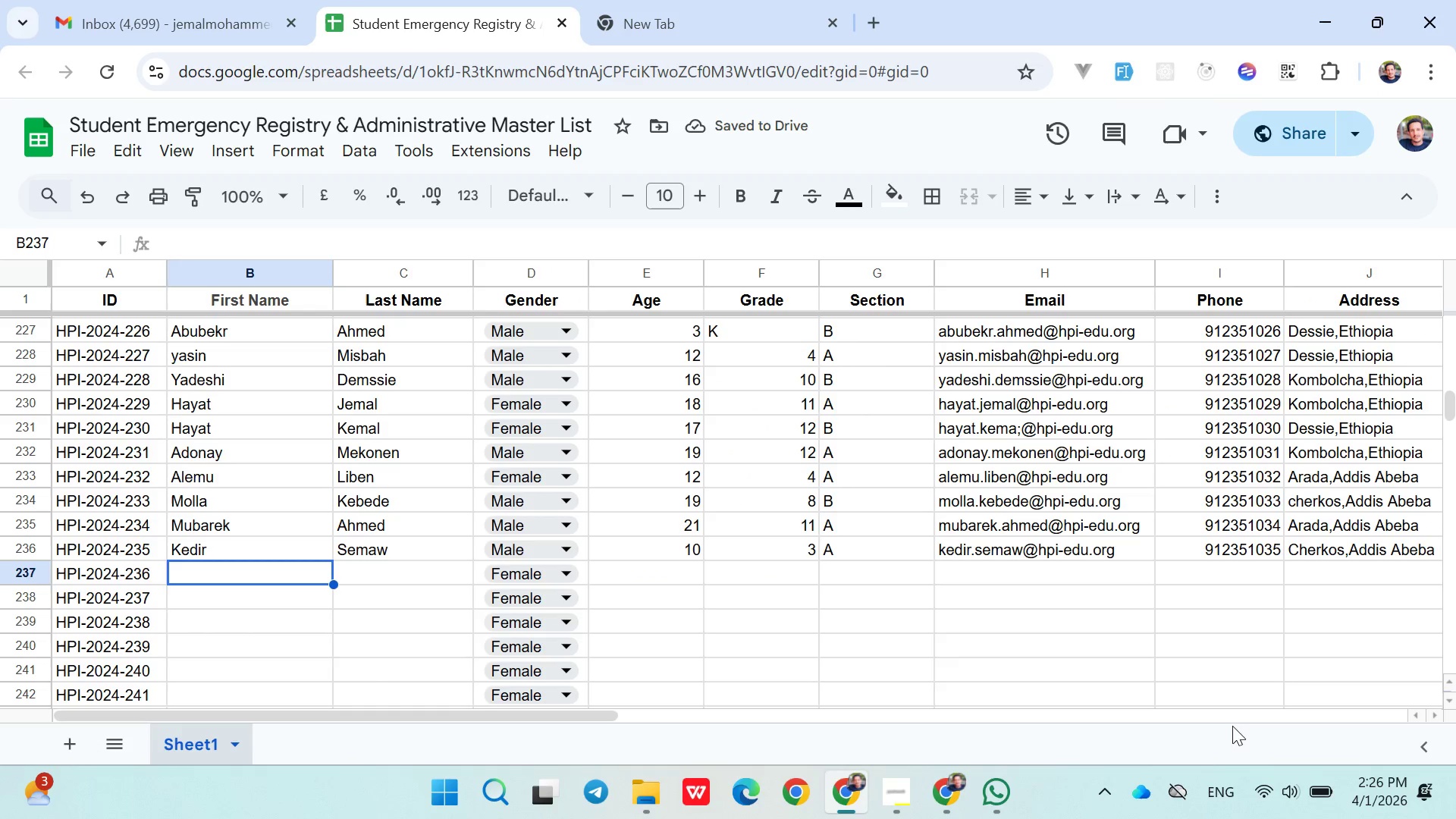 
left_click([877, 796])